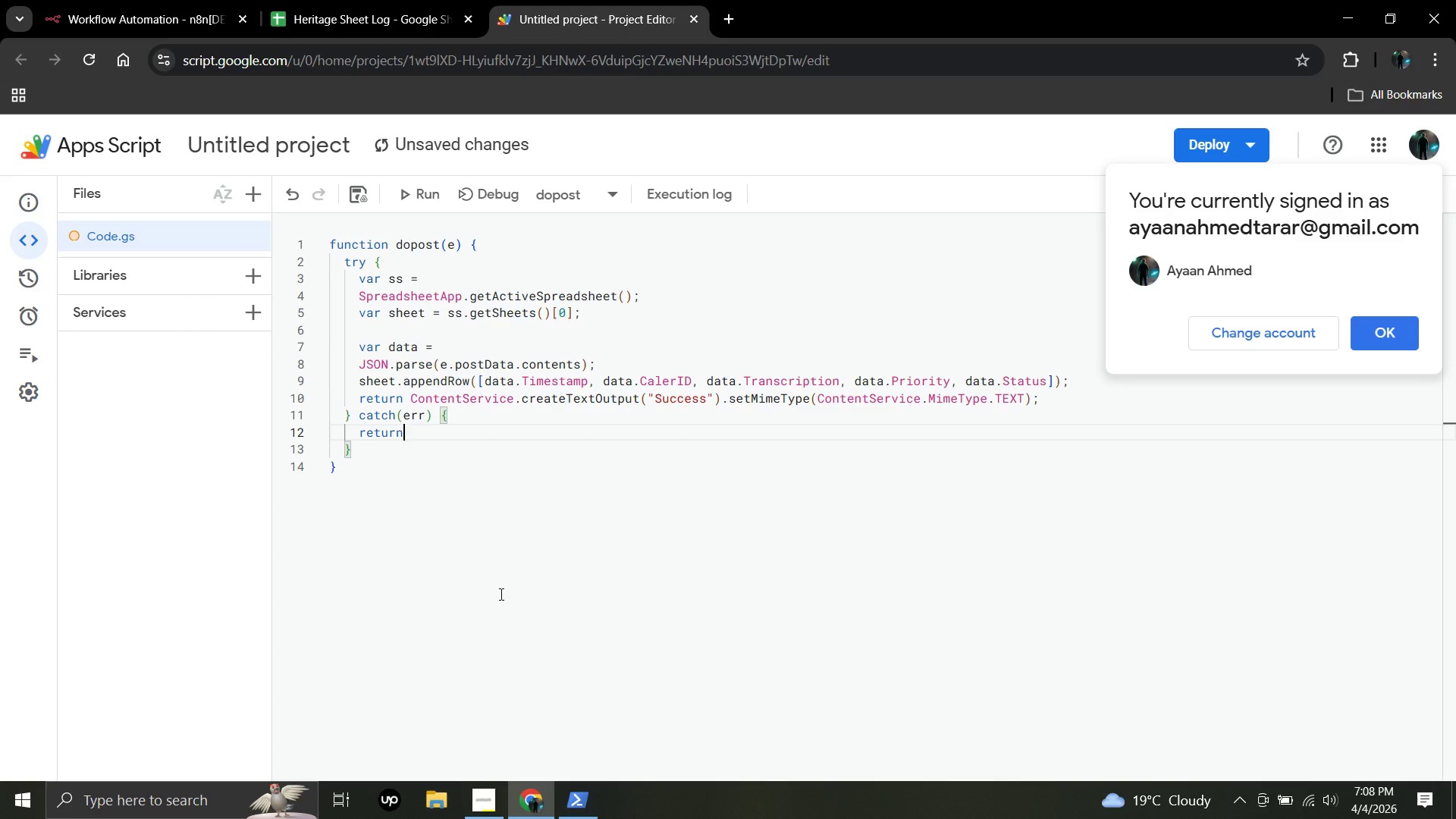 
key(Enter)
 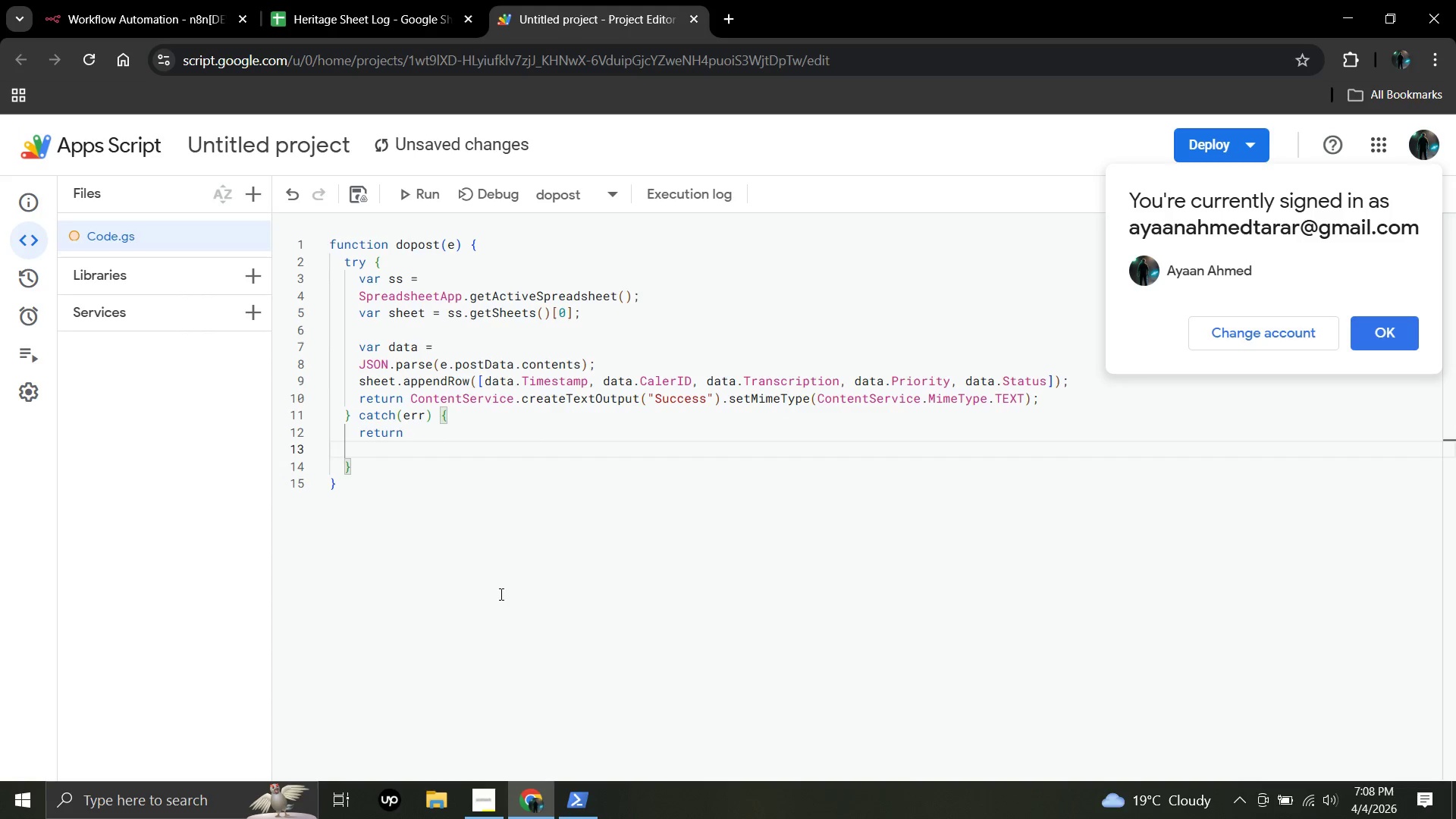 
type(Contetn)
key(Backspace)
key(Backspace)
type(nt)
 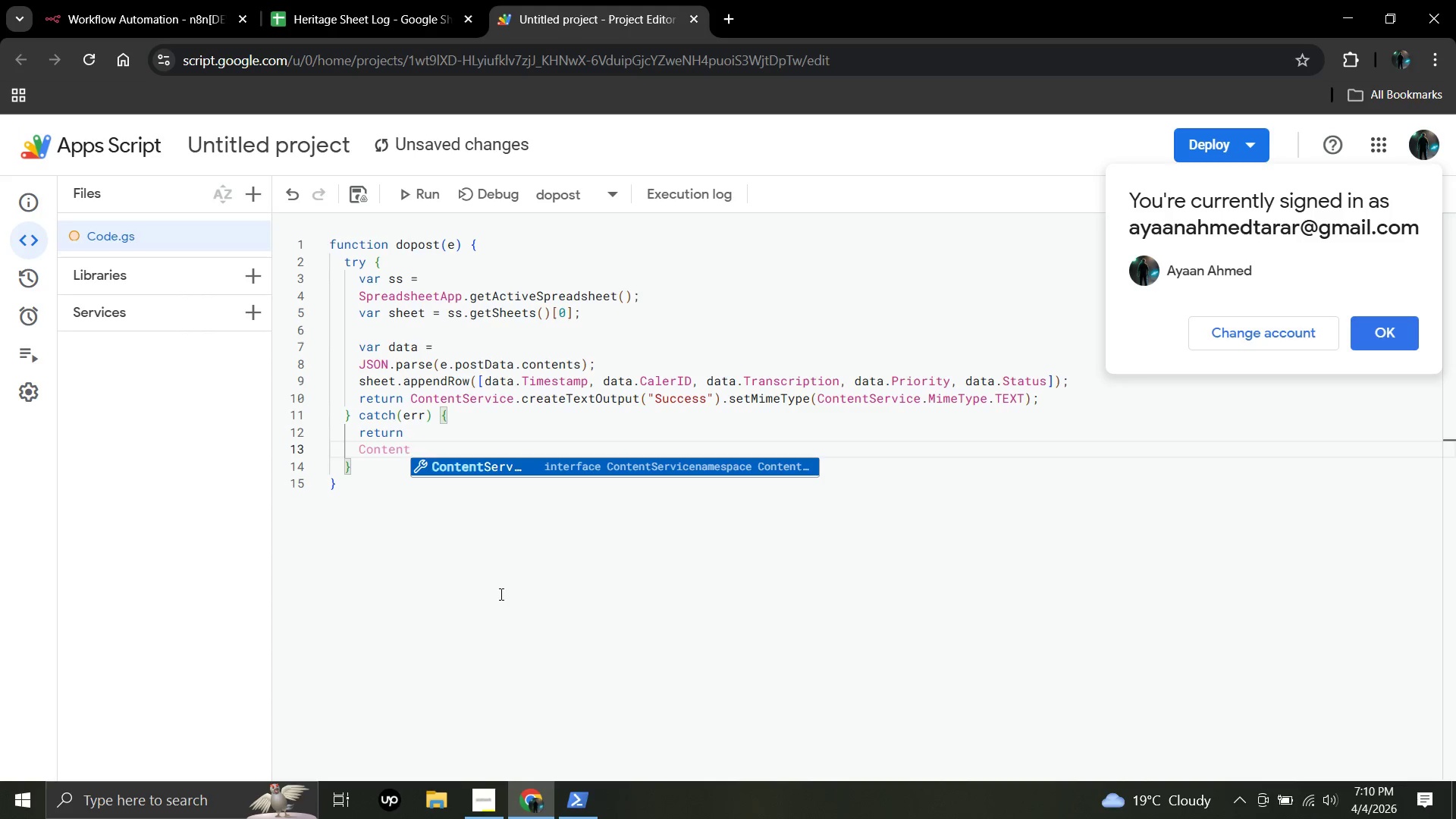 
wait(121.42)
 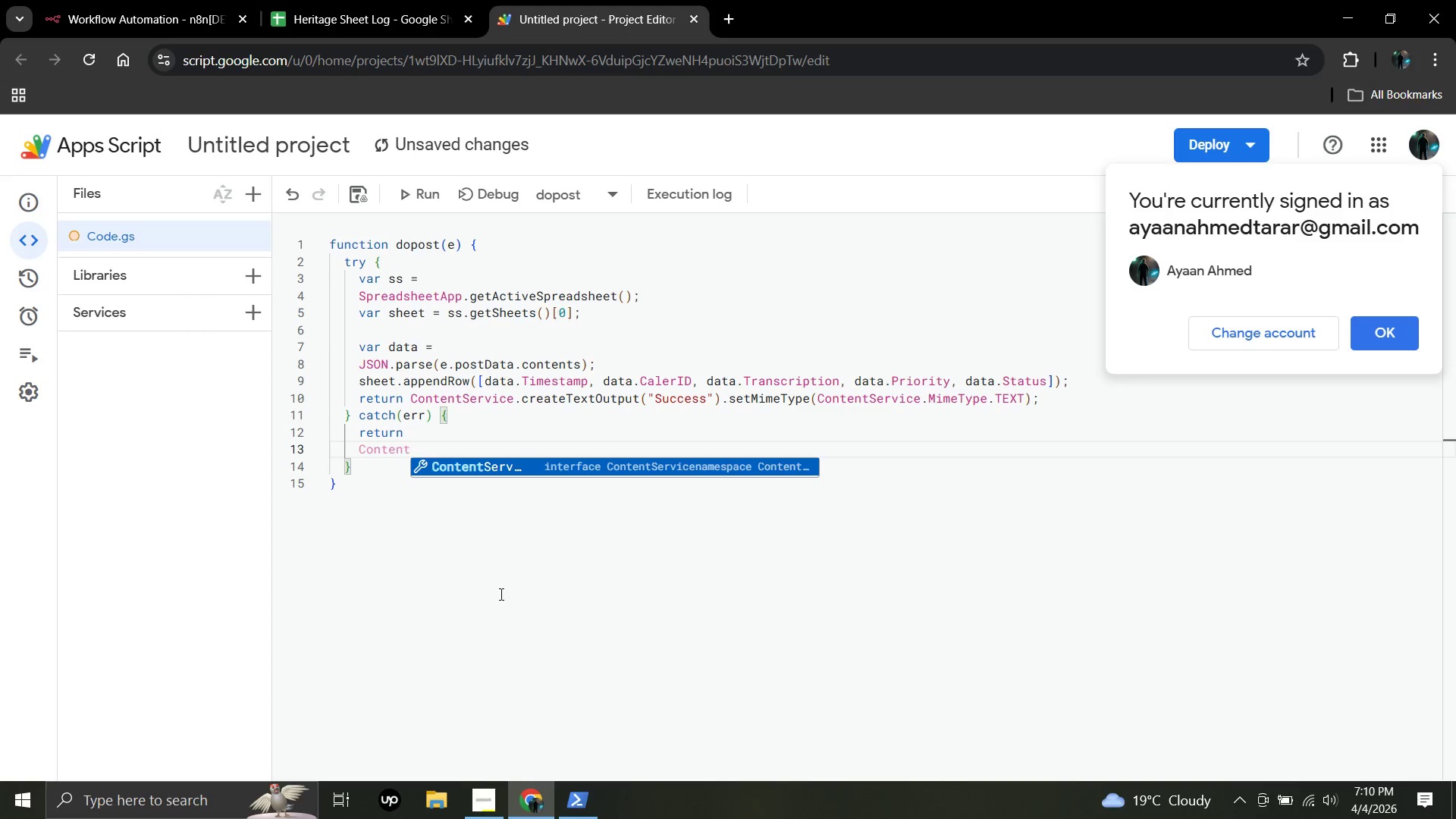 
left_click([1381, 328])
 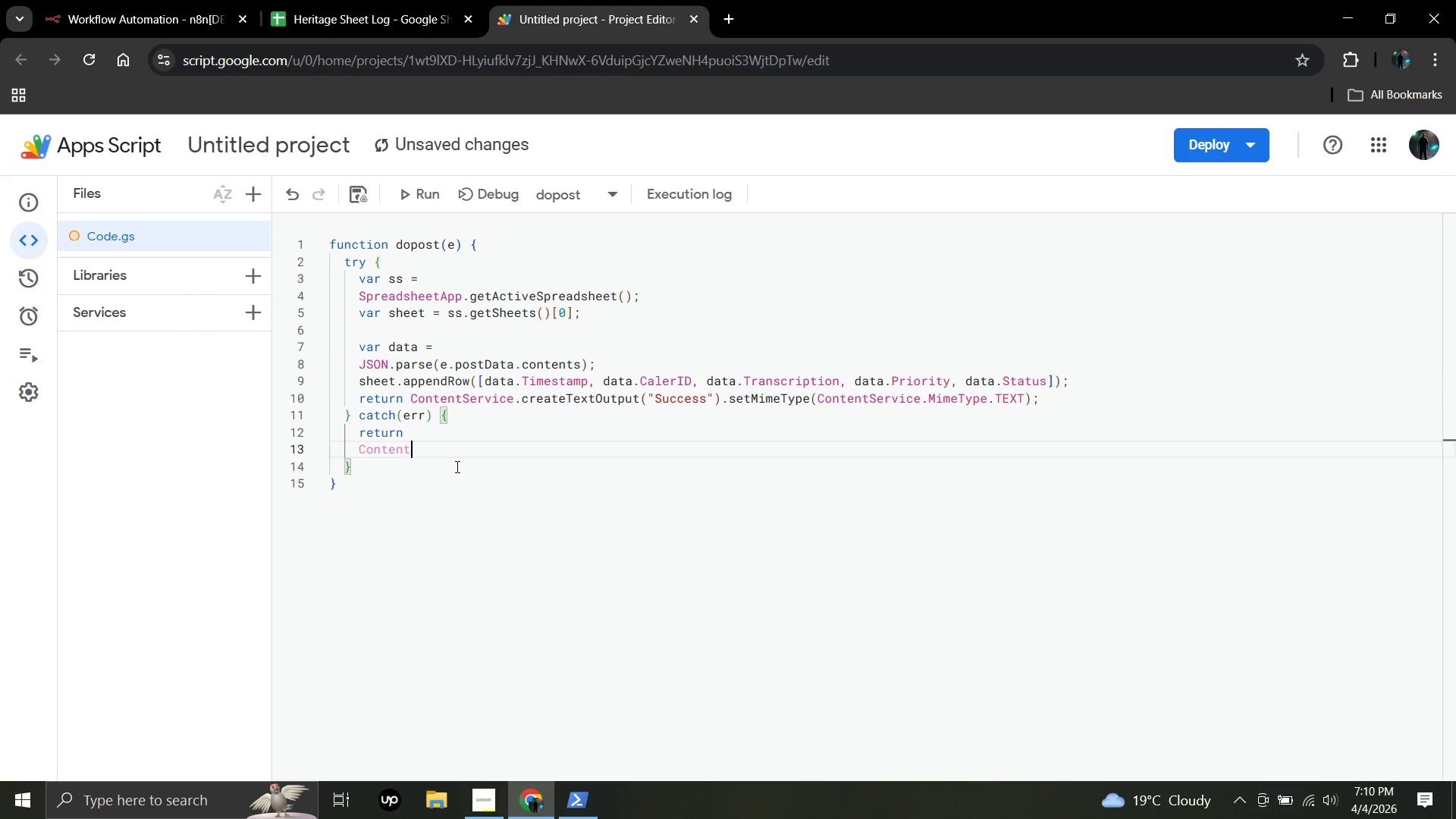 
left_click([456, 442])
 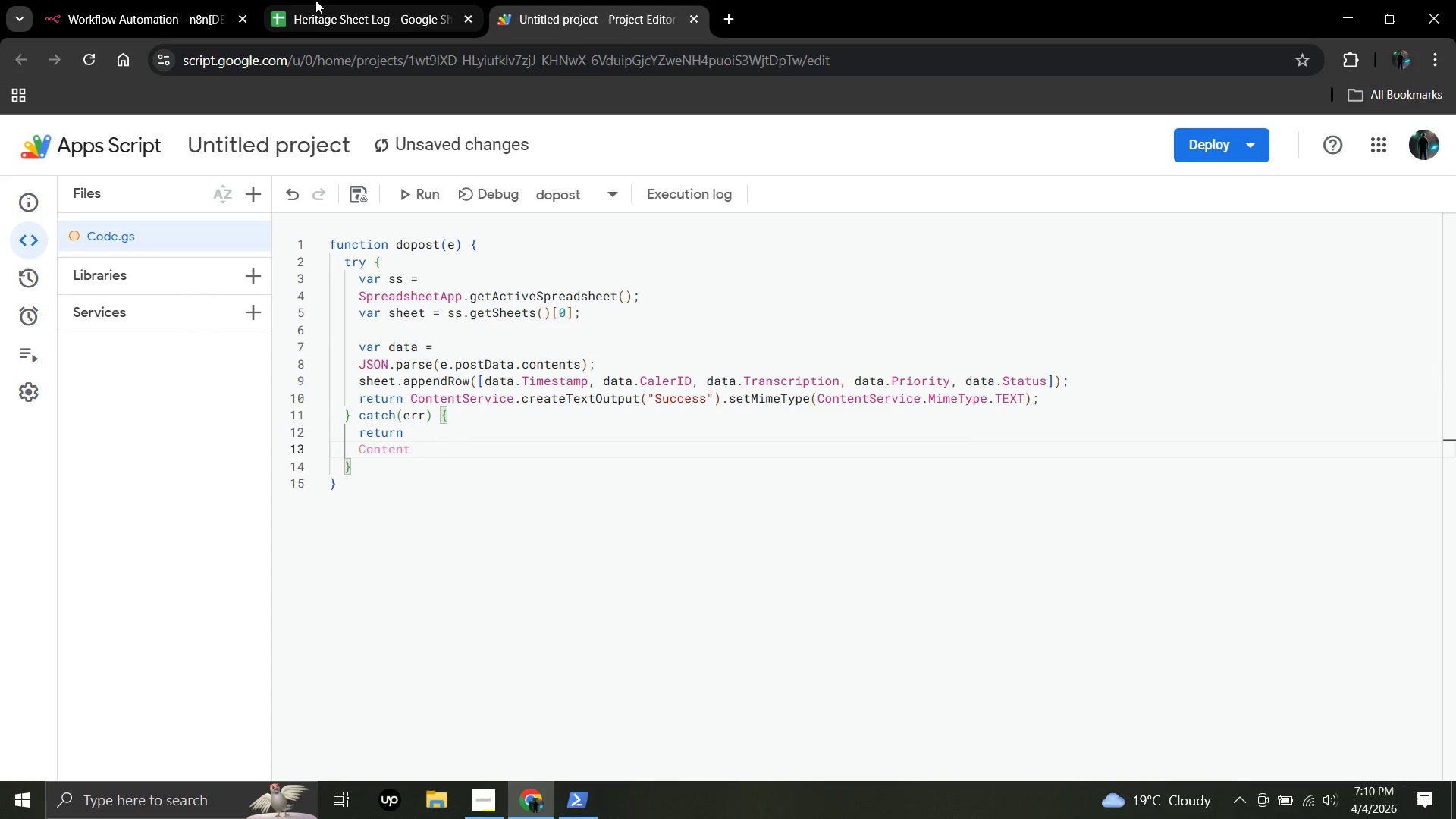 
left_click([315, 0])
 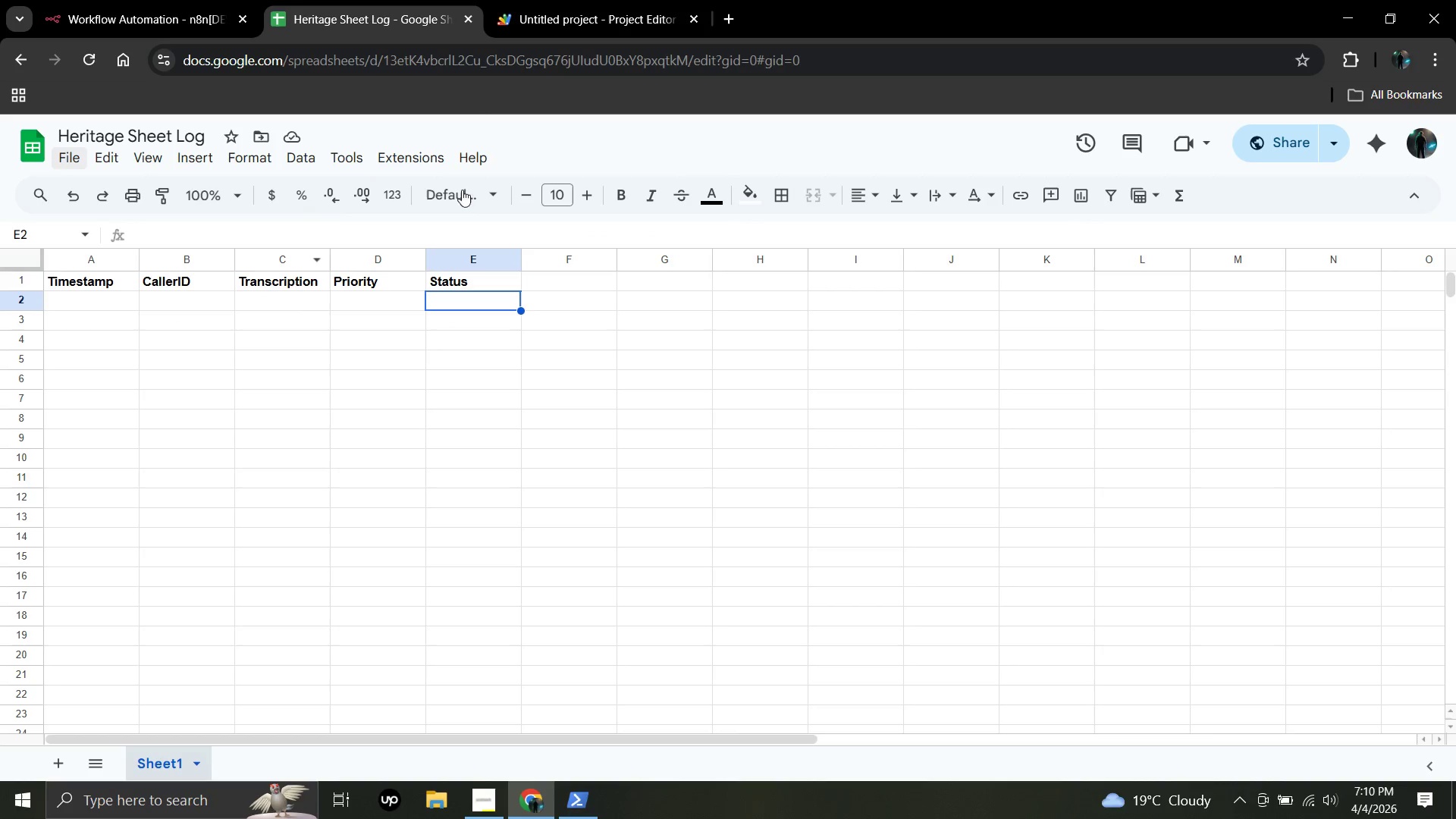 
left_click([558, 0])
 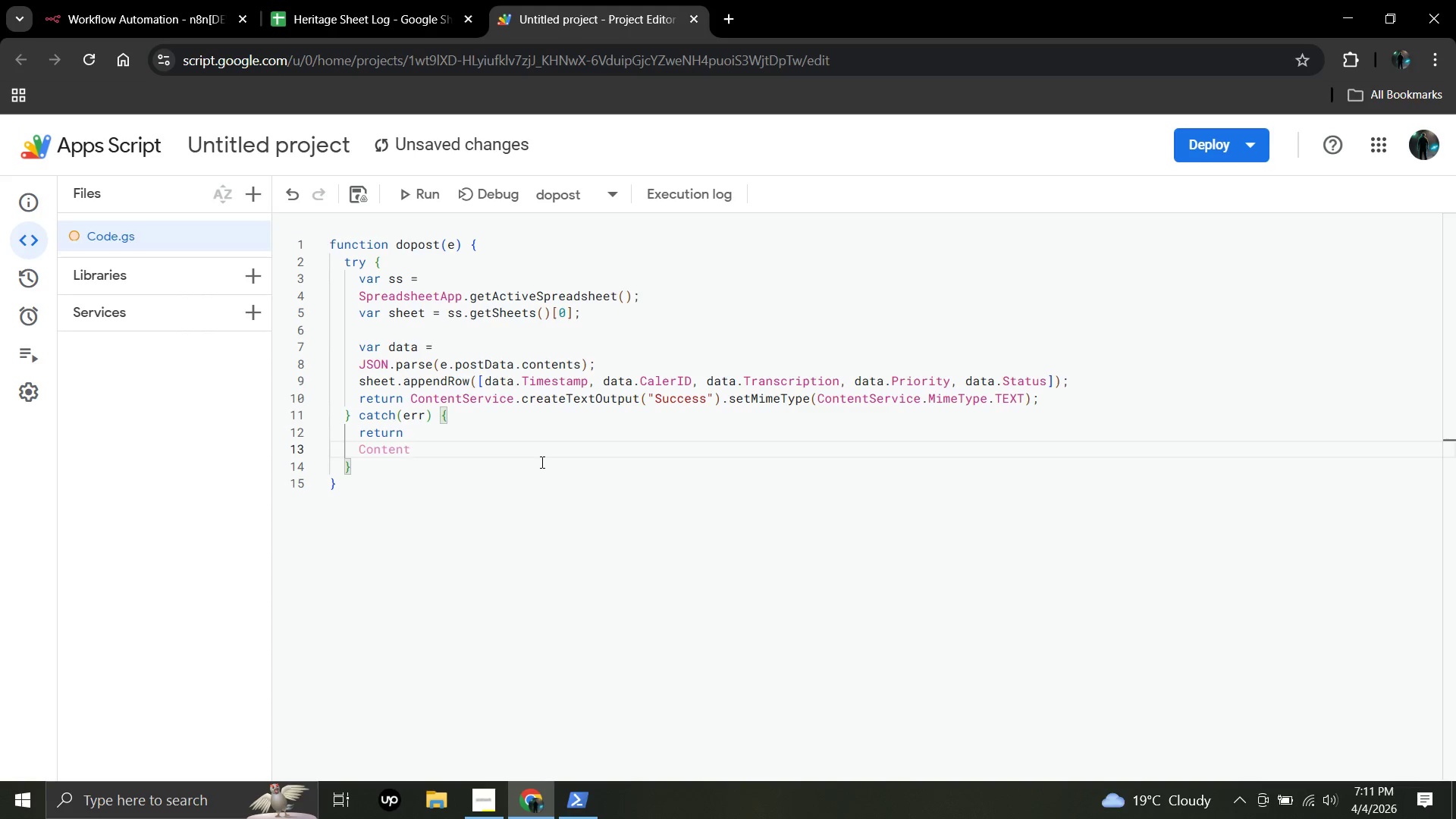 
wait(36.75)
 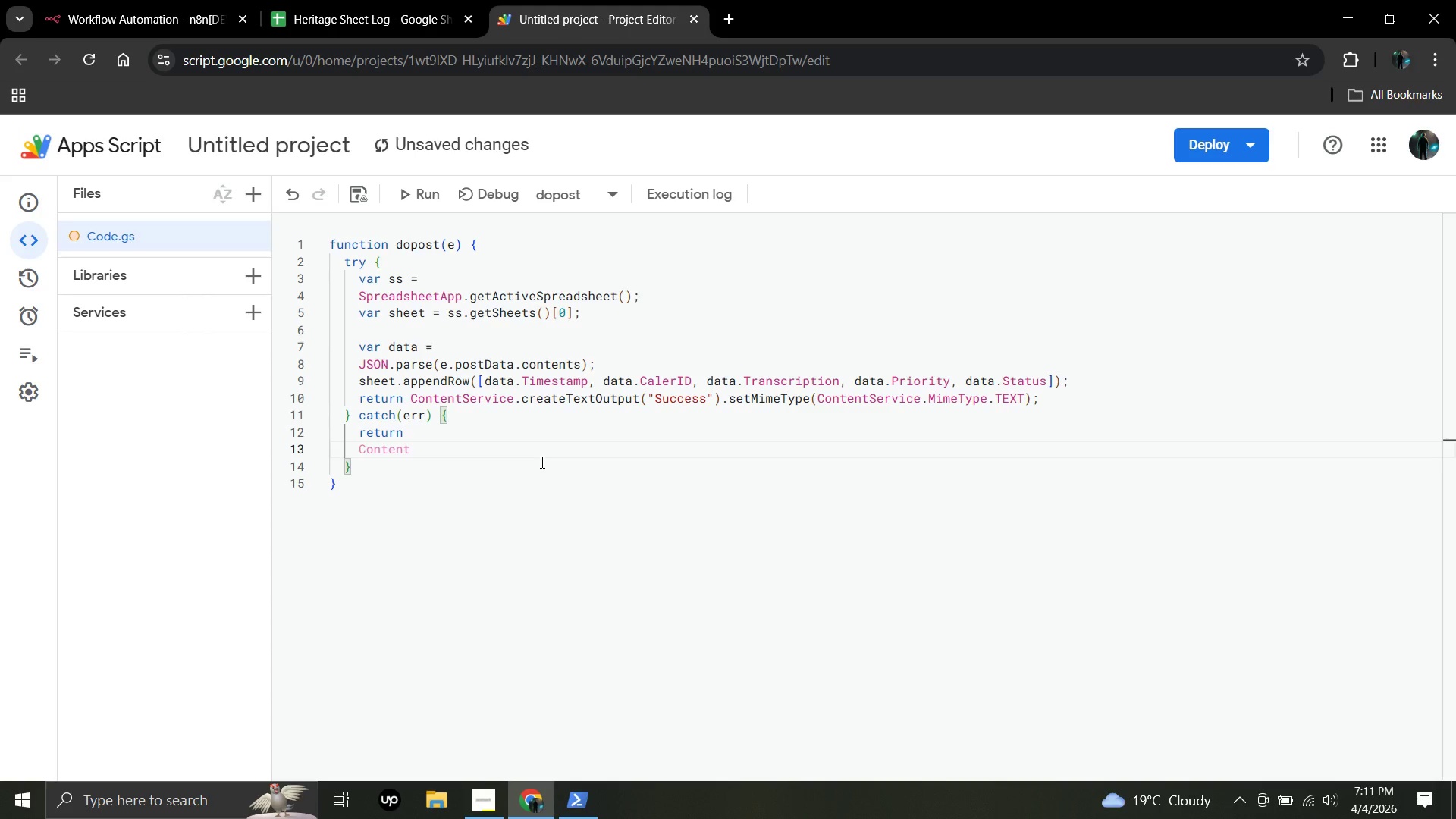 
type(Service.createTextOutput("e)
key(Backspace)
type(Error)
 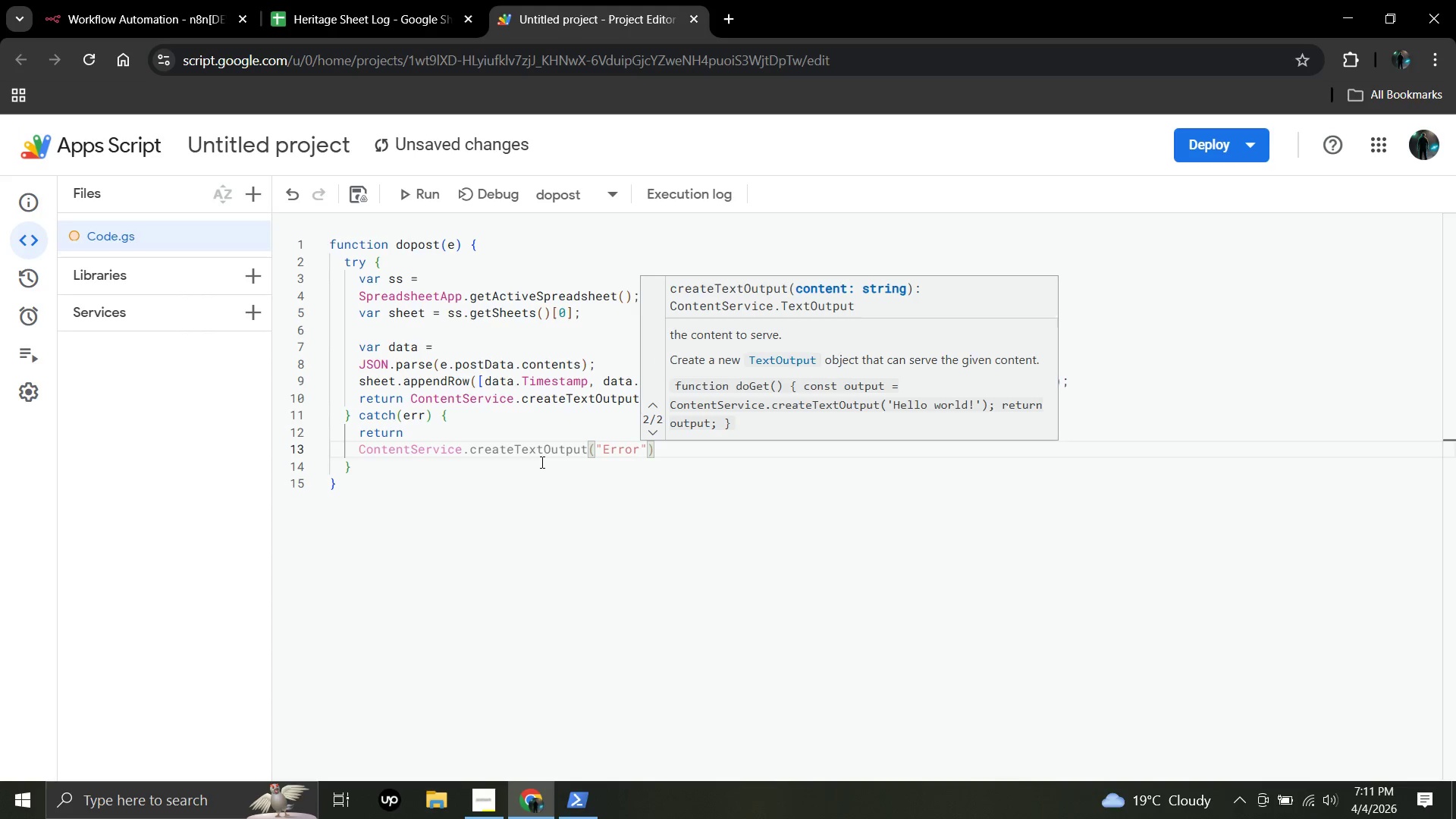 
wait(7.83)
 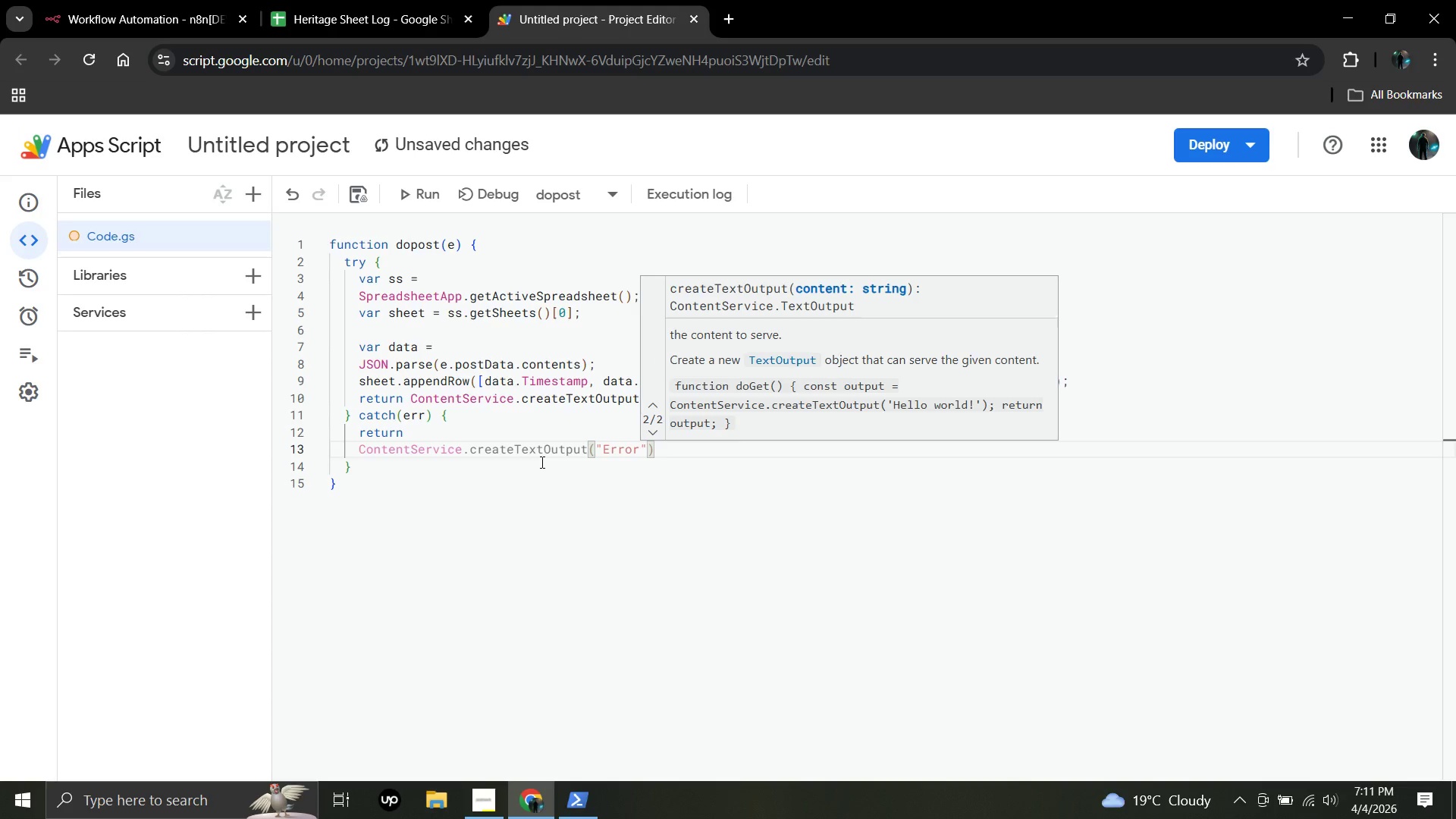 
key(Shift+Semicolon)
 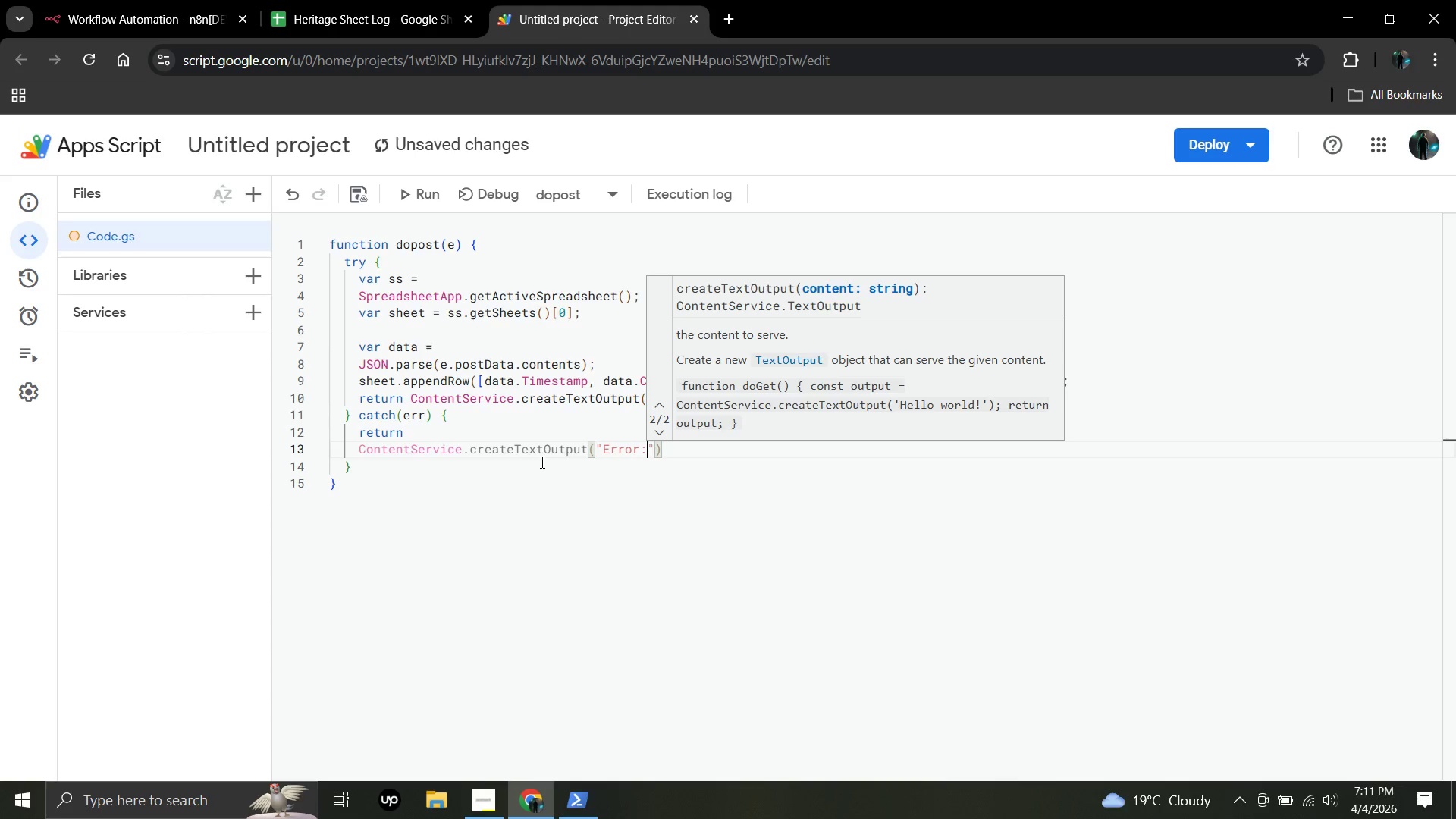 
key(Space)
 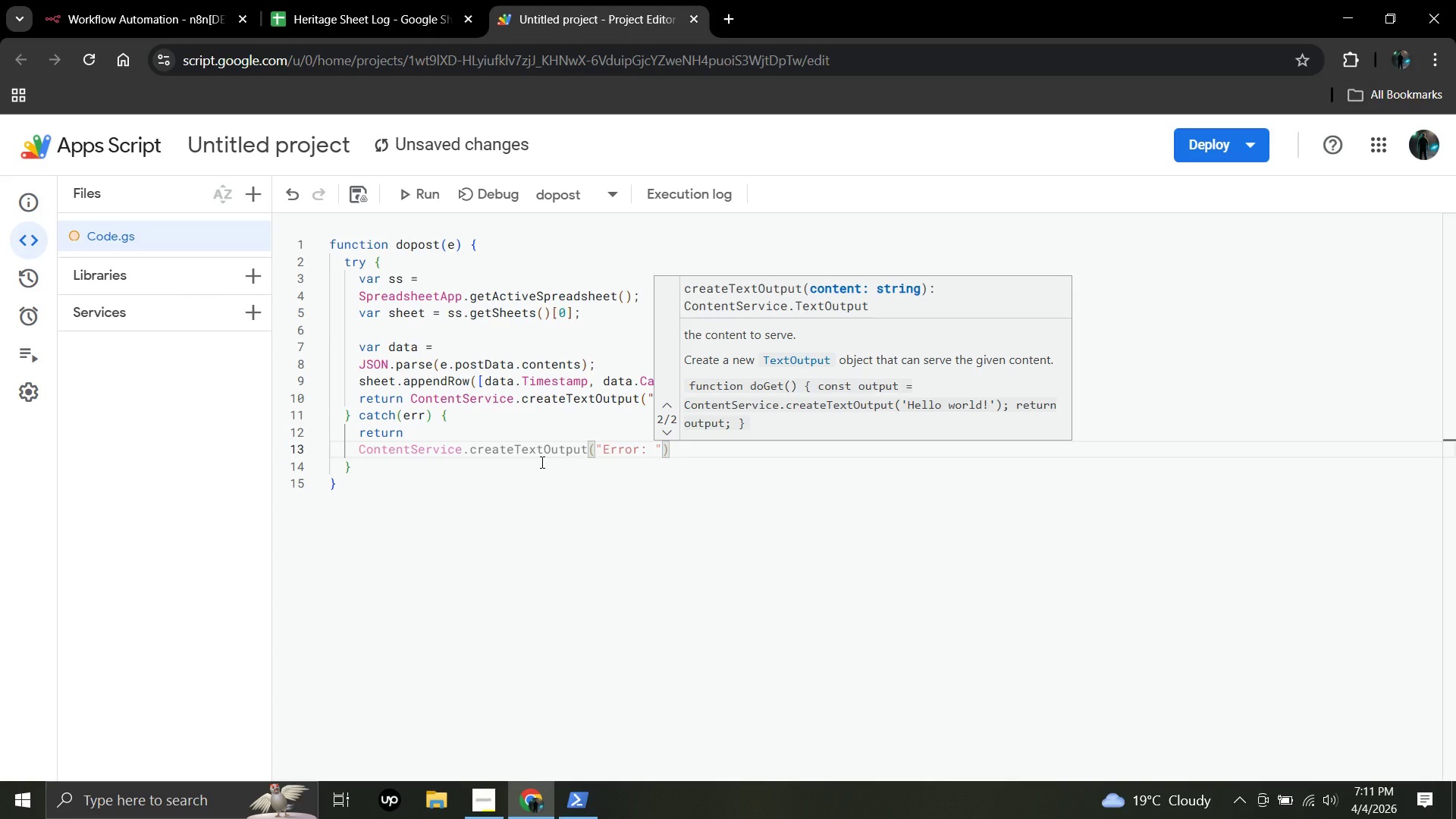 
key(ArrowRight)
 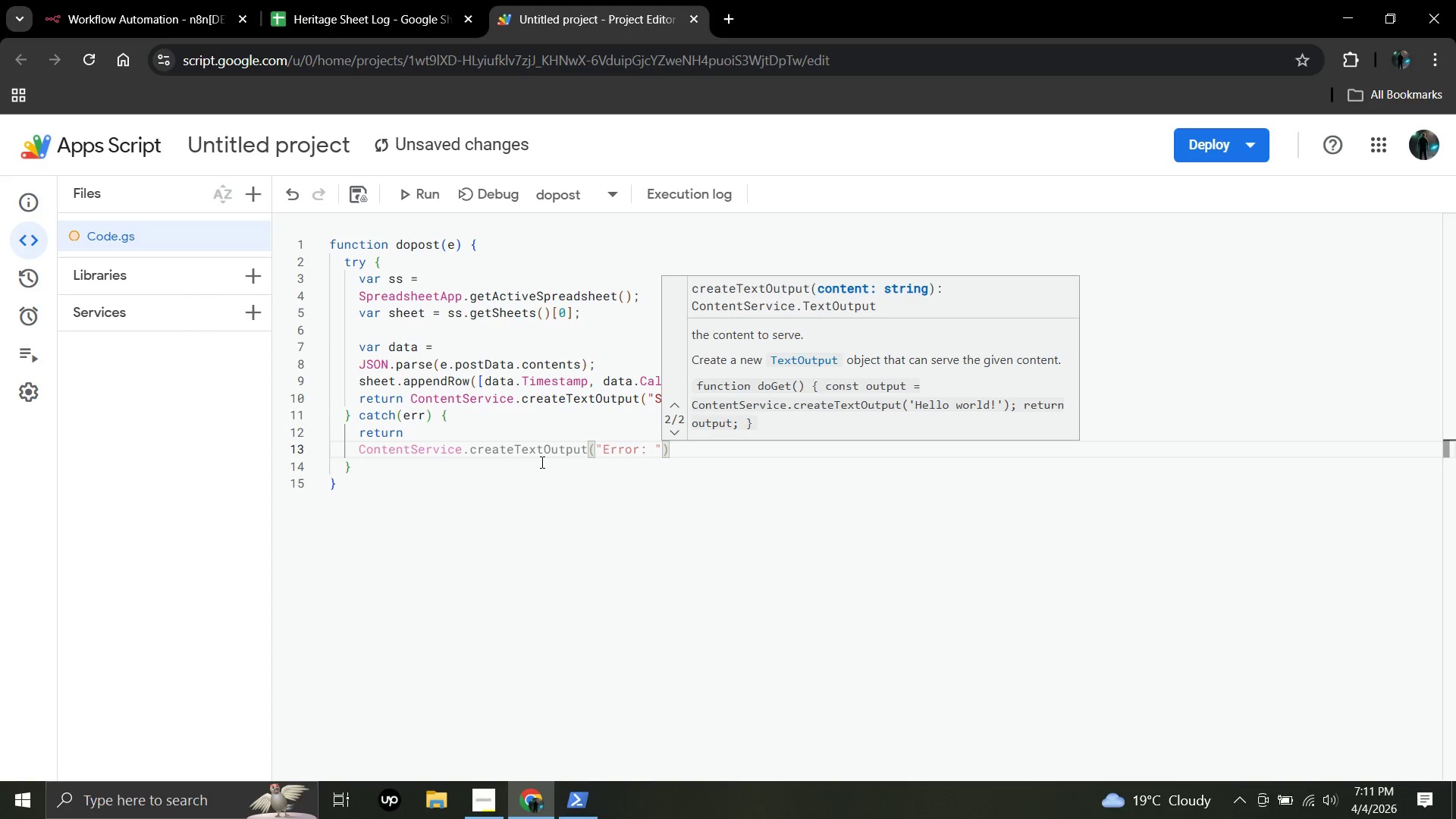 
type( + err.message)
 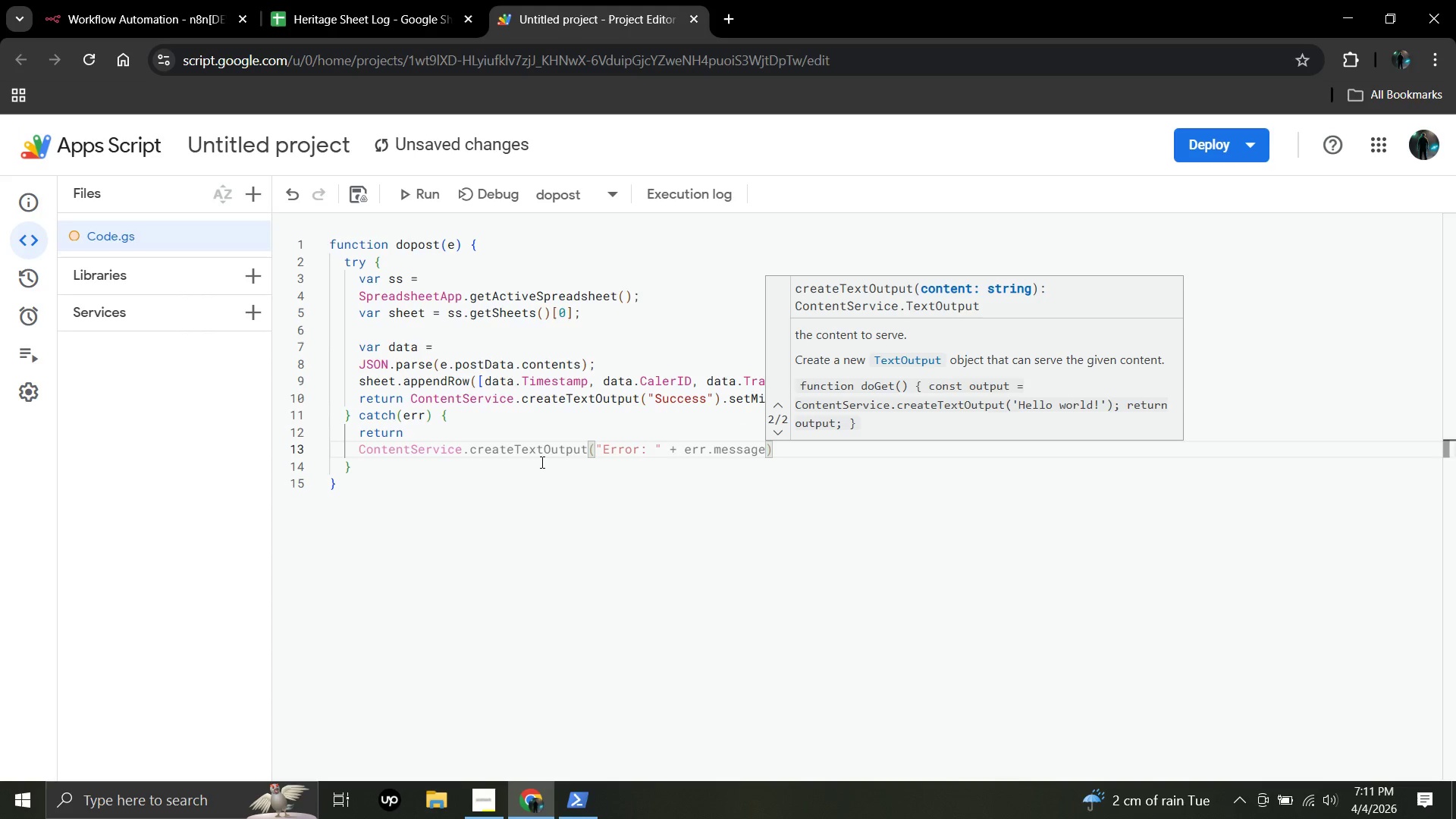 
wait(6.25)
 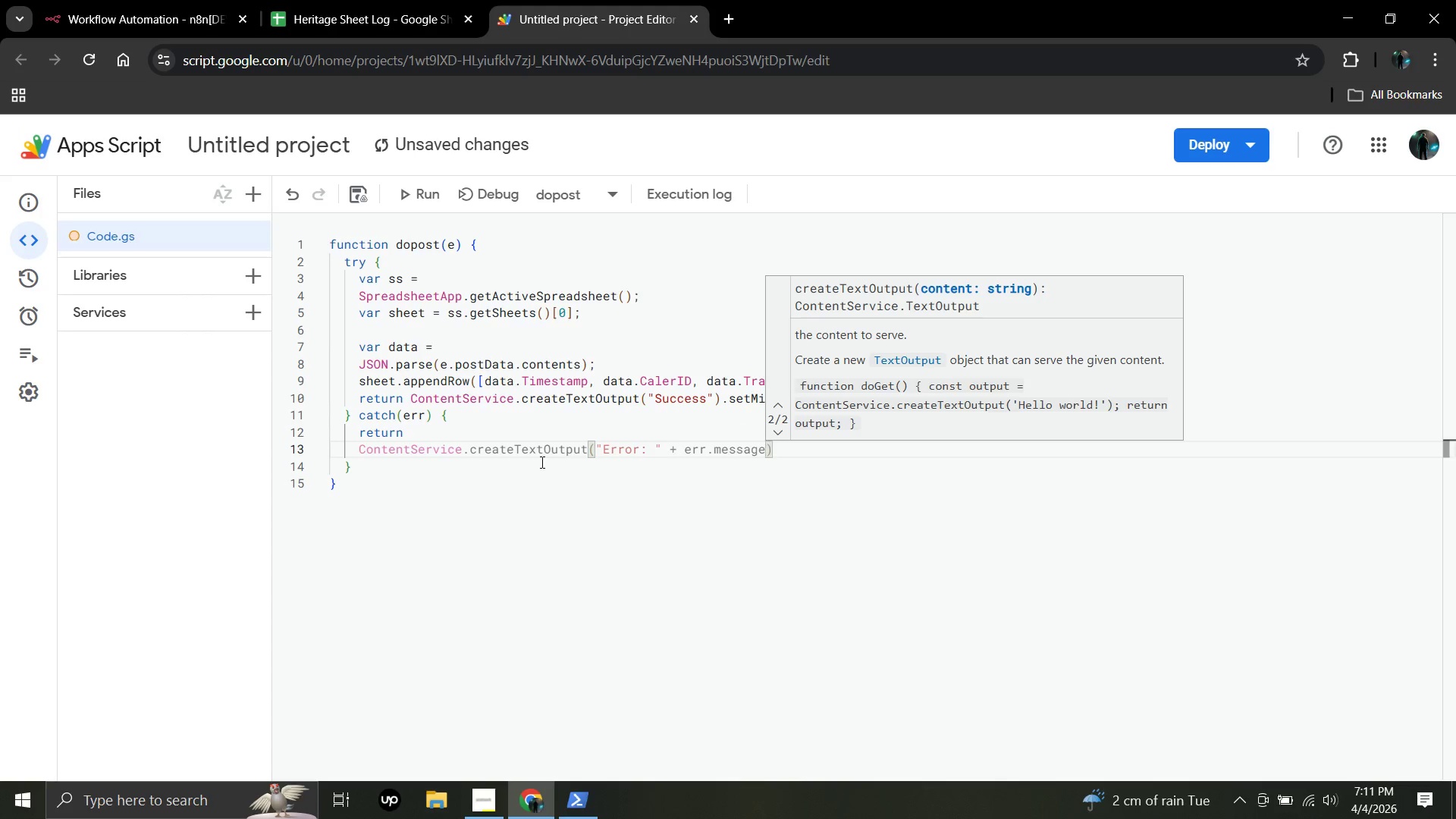 
key(ArrowRight)
 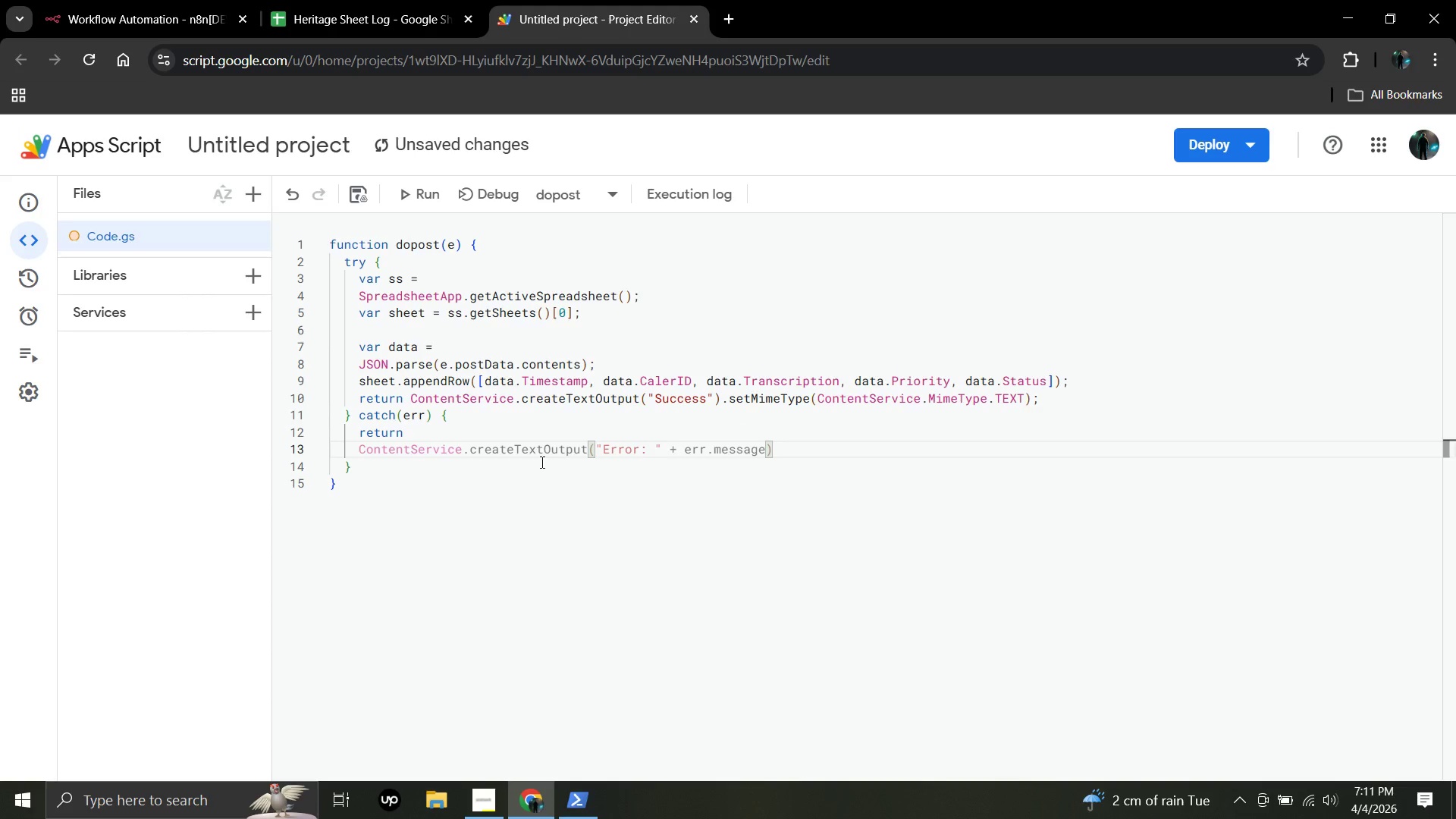 
type(. setM)
 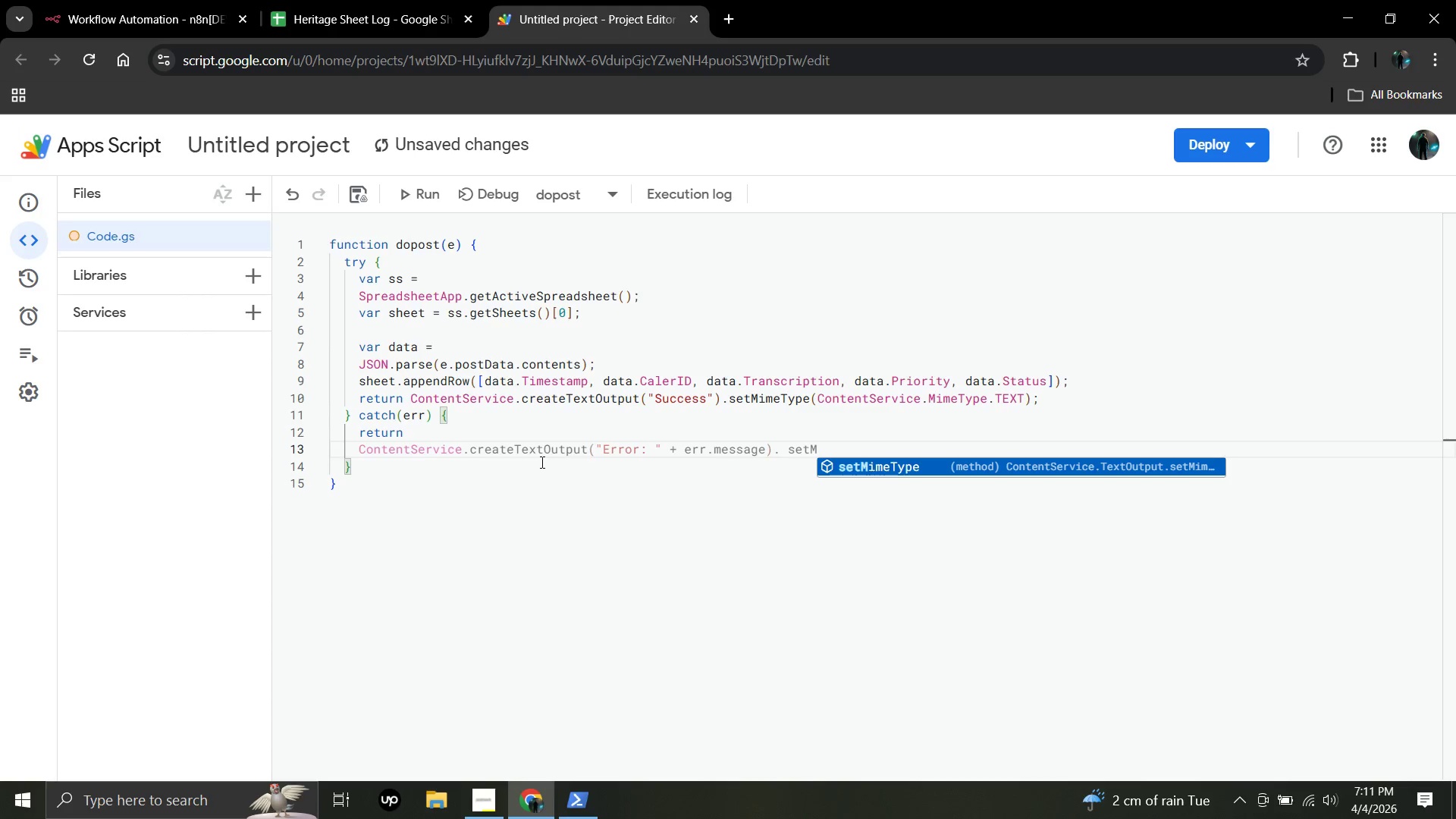 
key(Enter)
 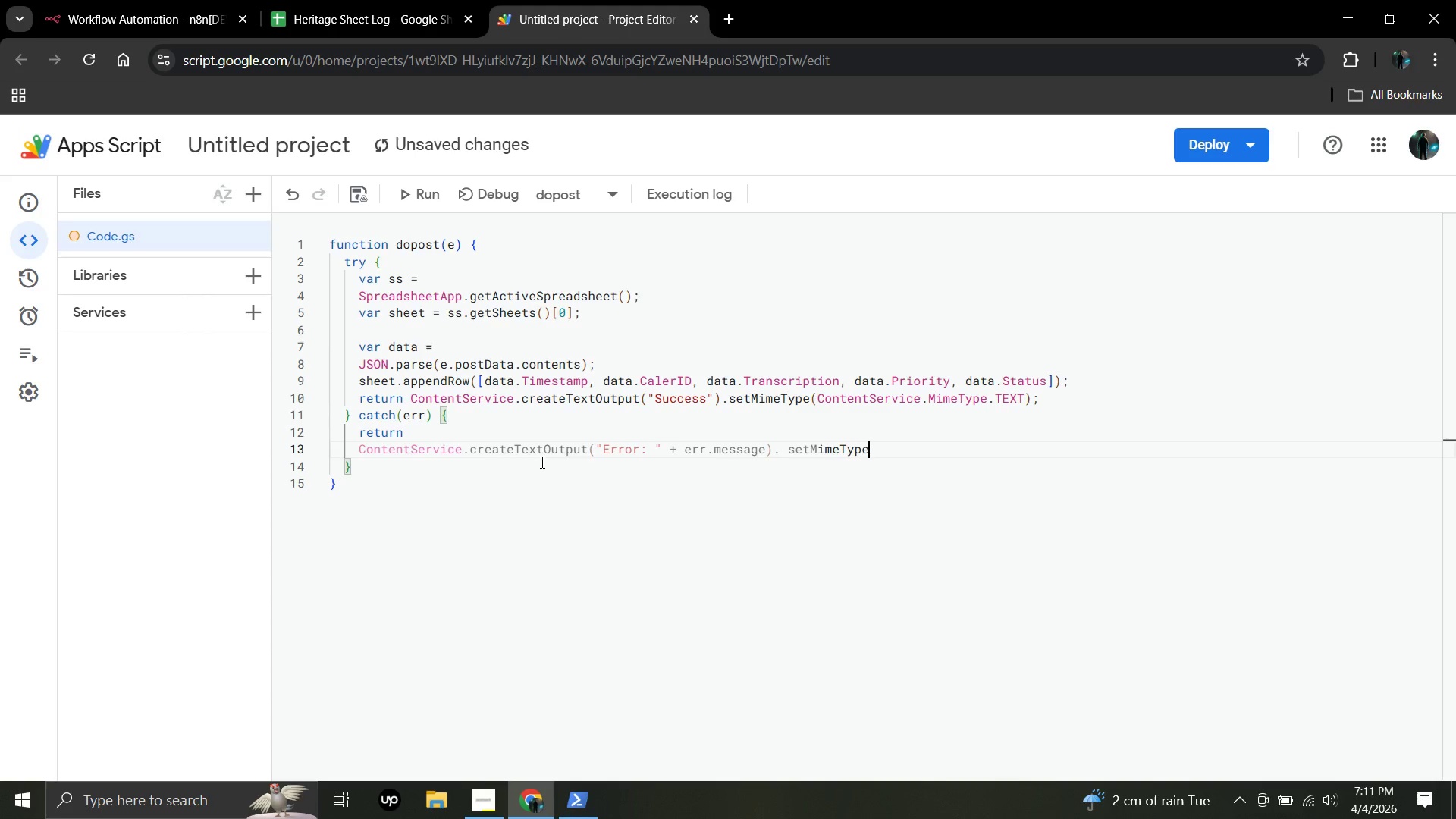 
type((ContentService.Mimetype.TEXT)
 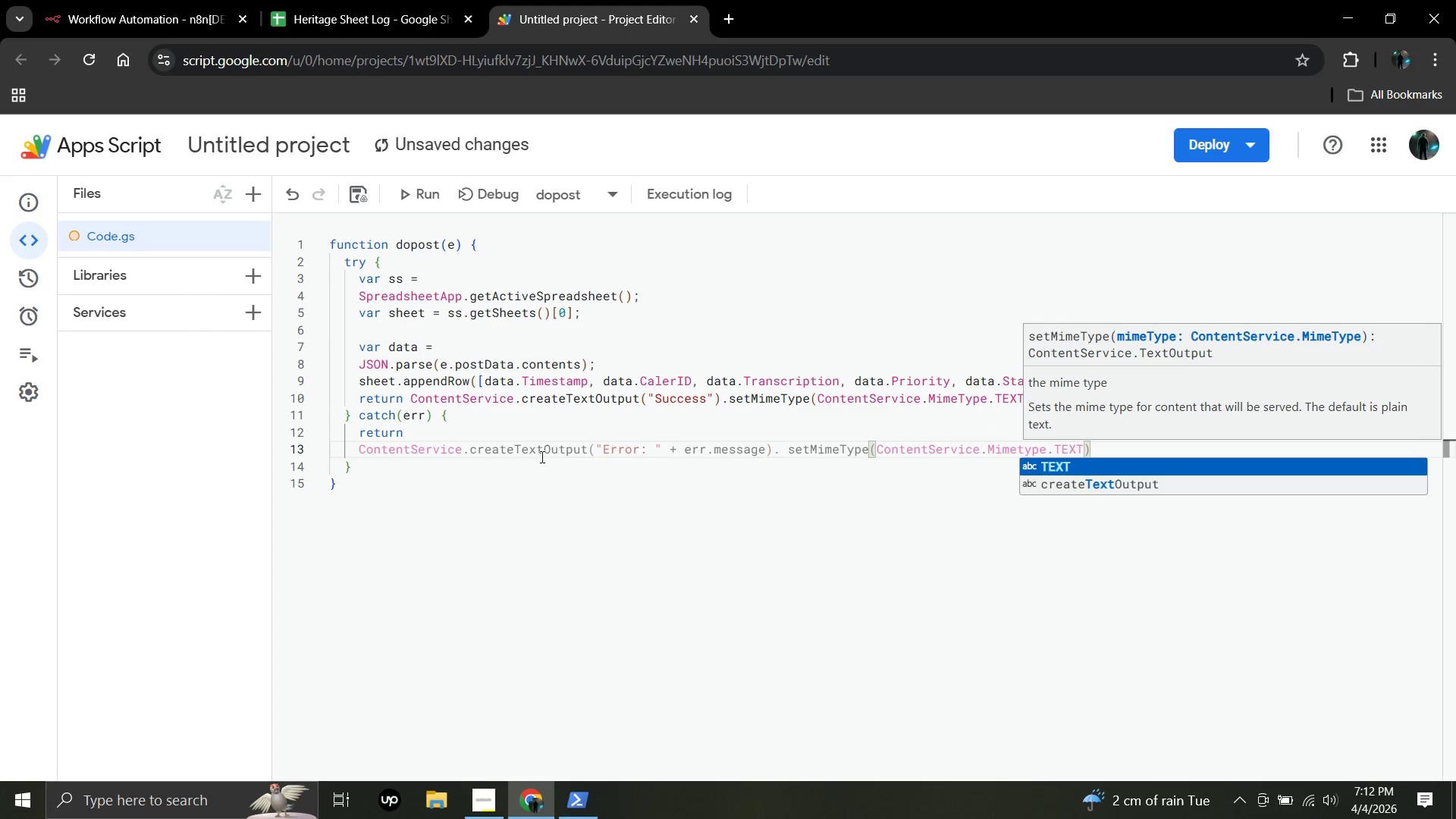 
key(ArrowRight)
 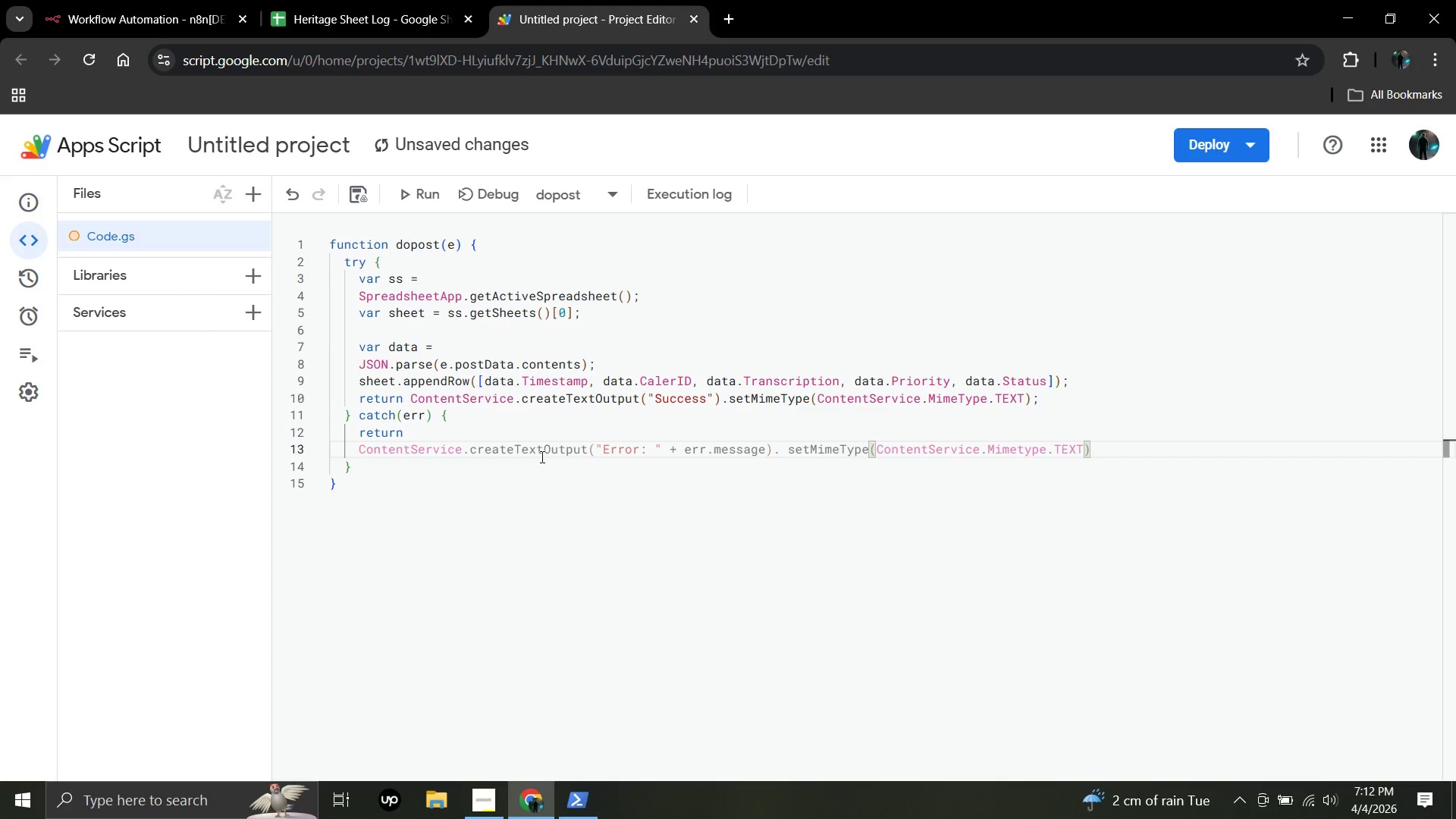 
key(Semicolon)
 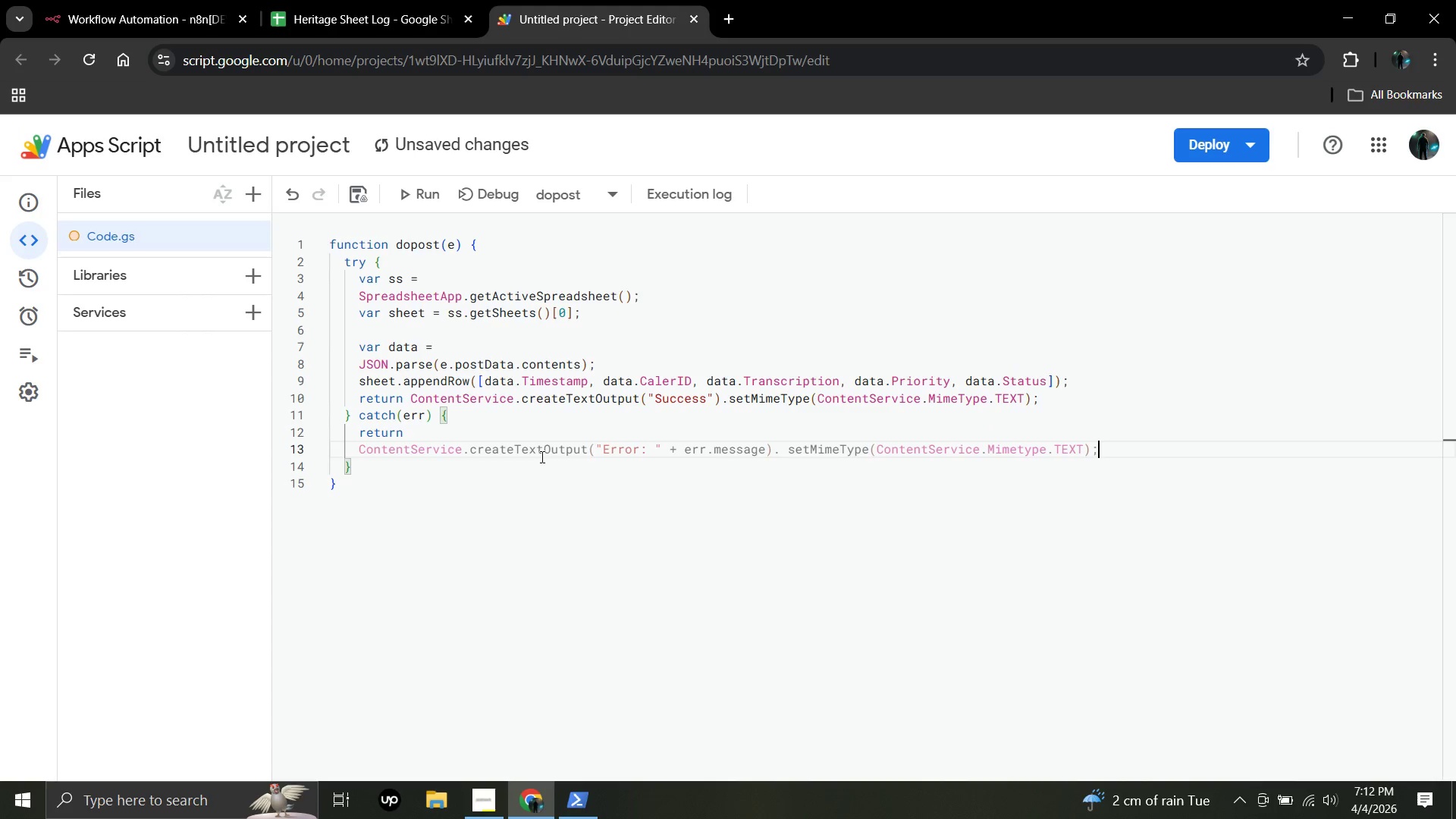 
key(ArrowDown)
 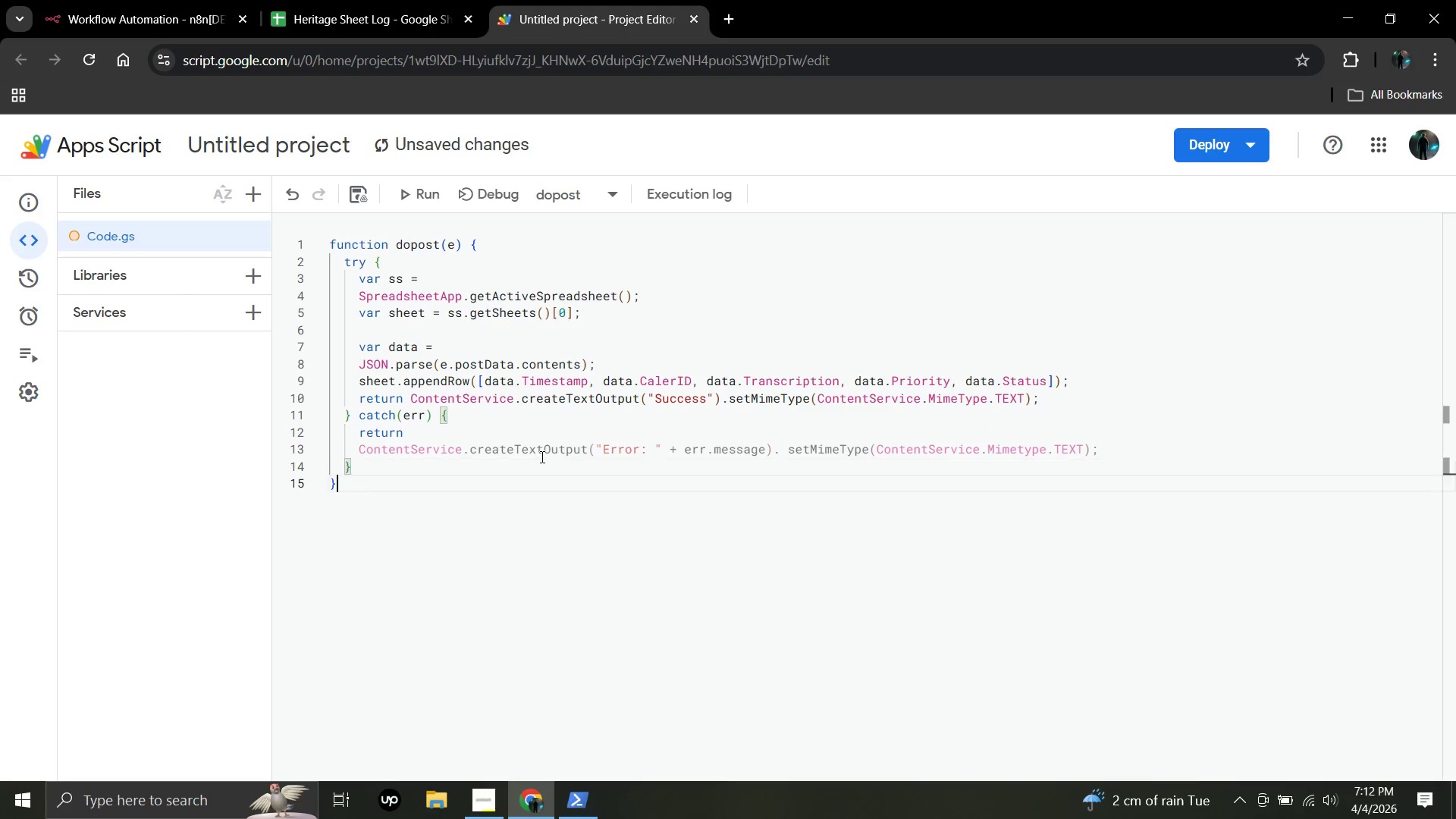 
key(ArrowDown)
 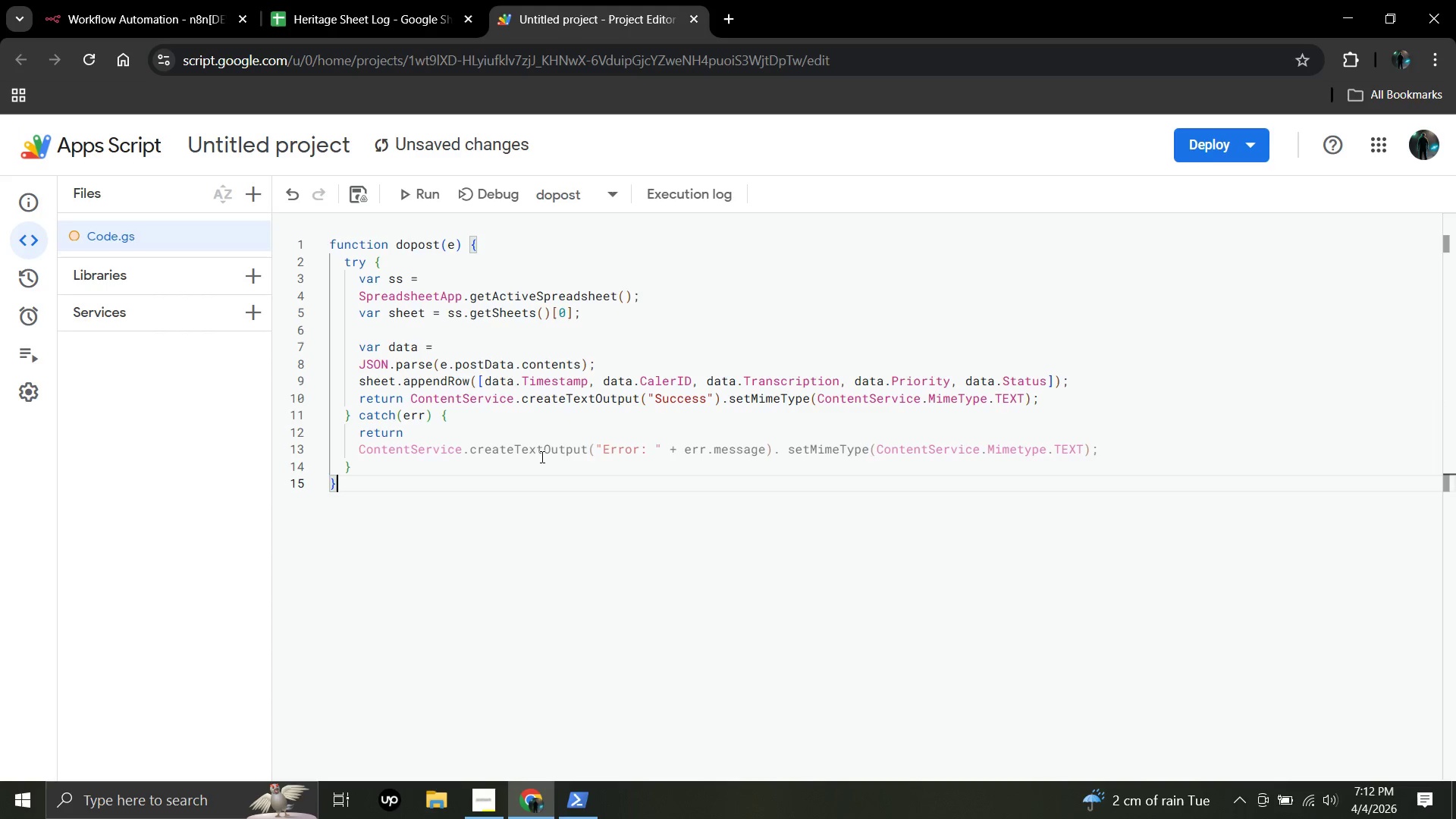 
wait(5.62)
 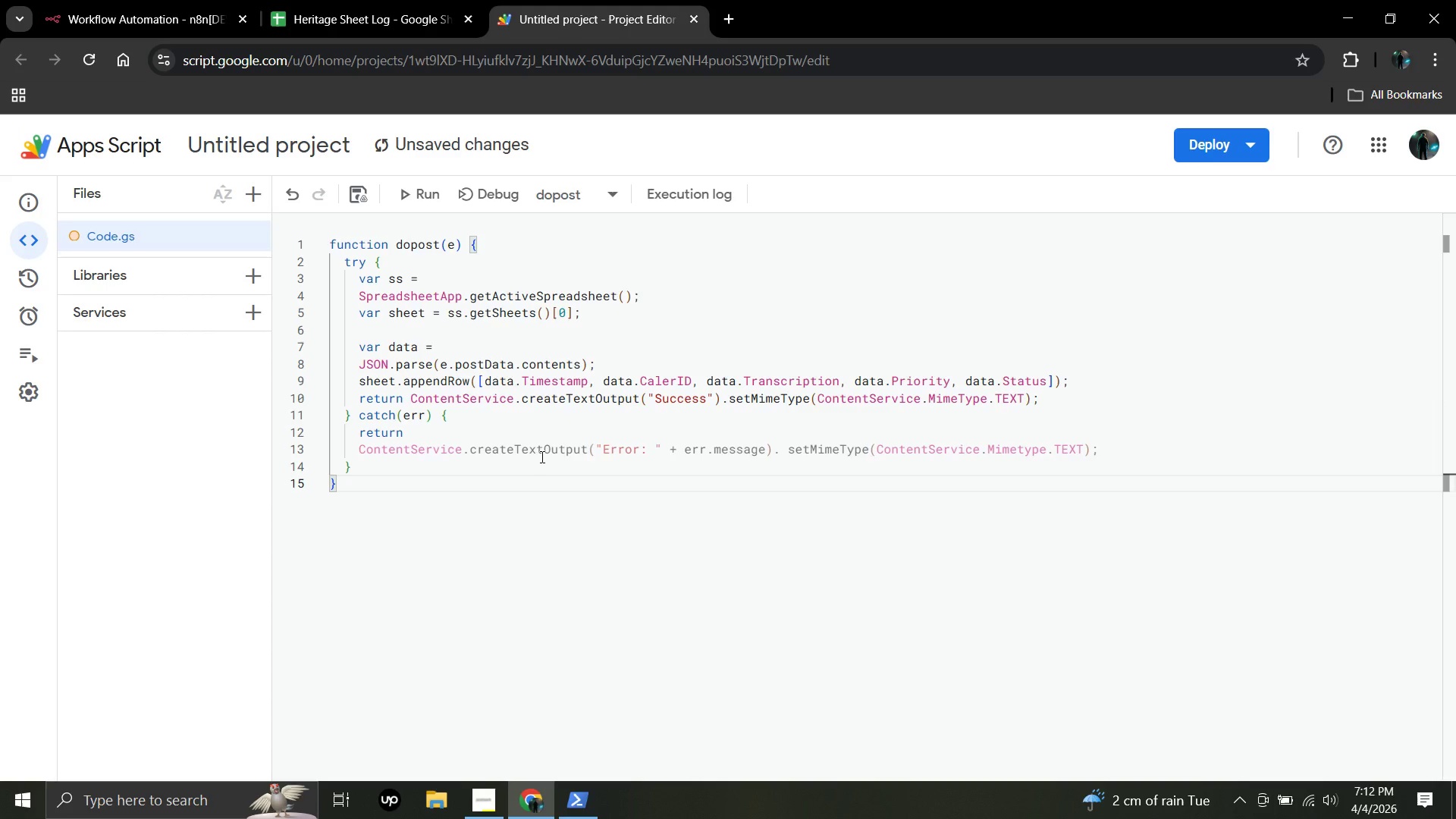 
left_click([1246, 156])
 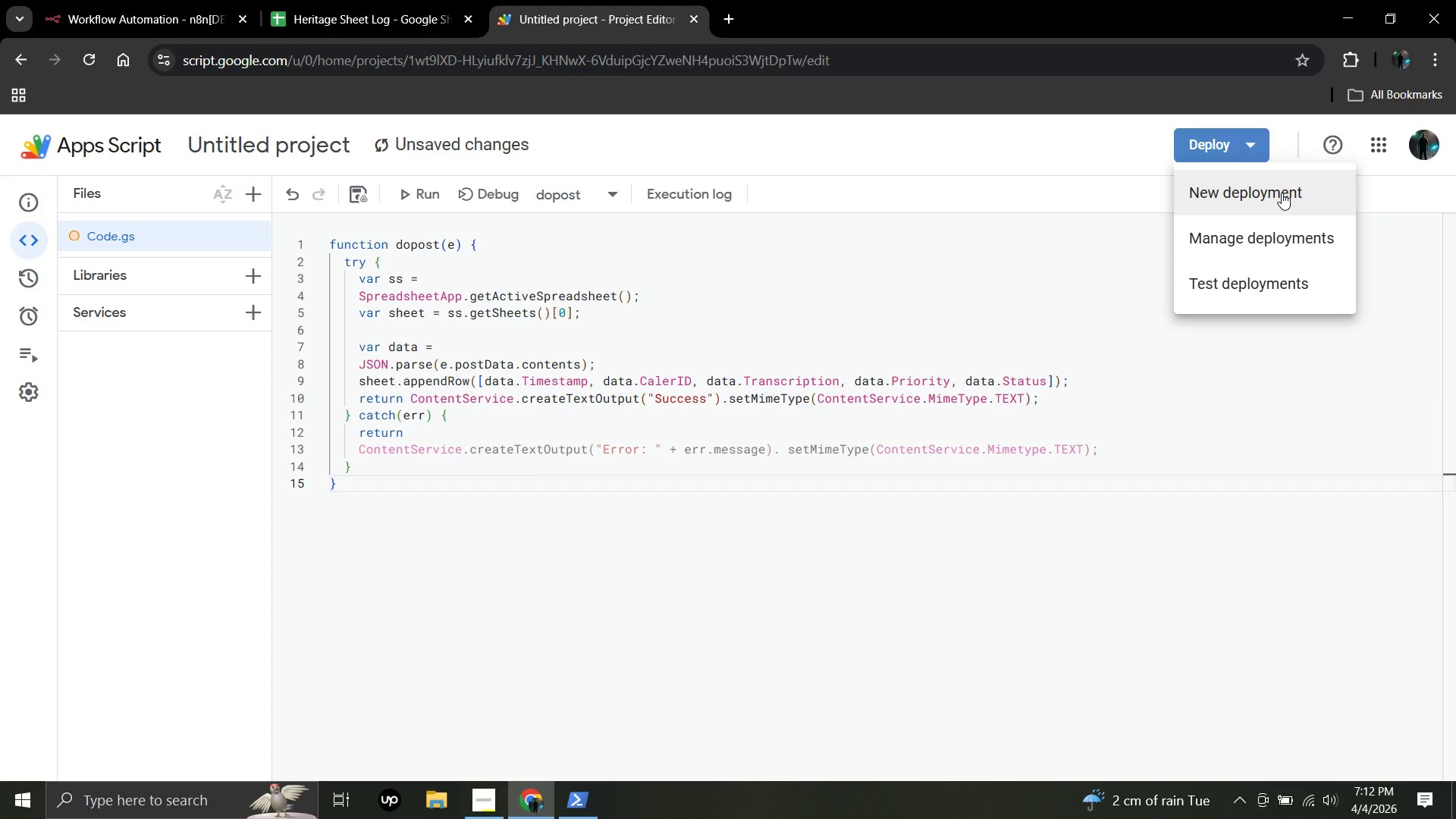 
left_click([1282, 193])
 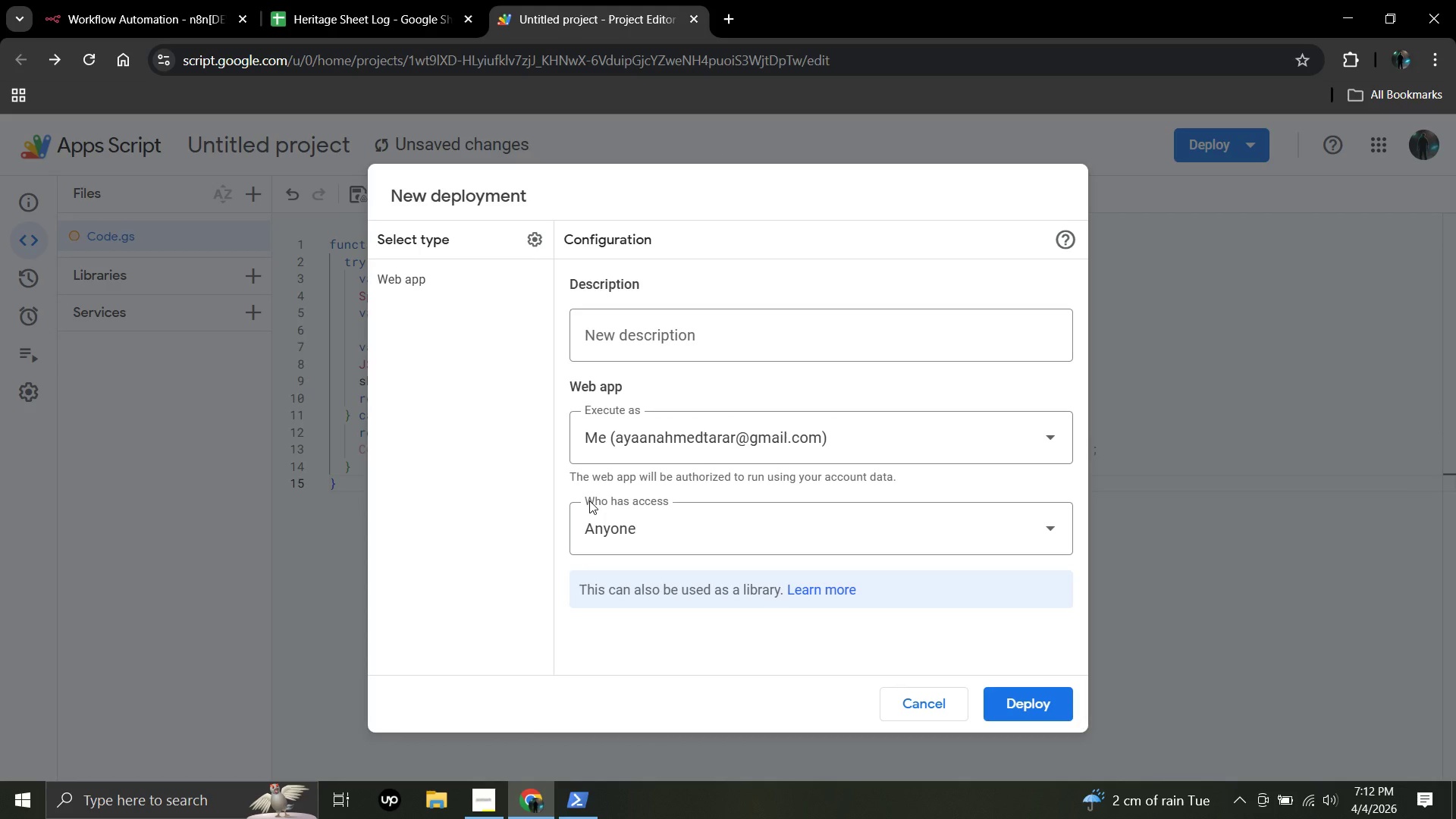 
left_click([771, 349])
 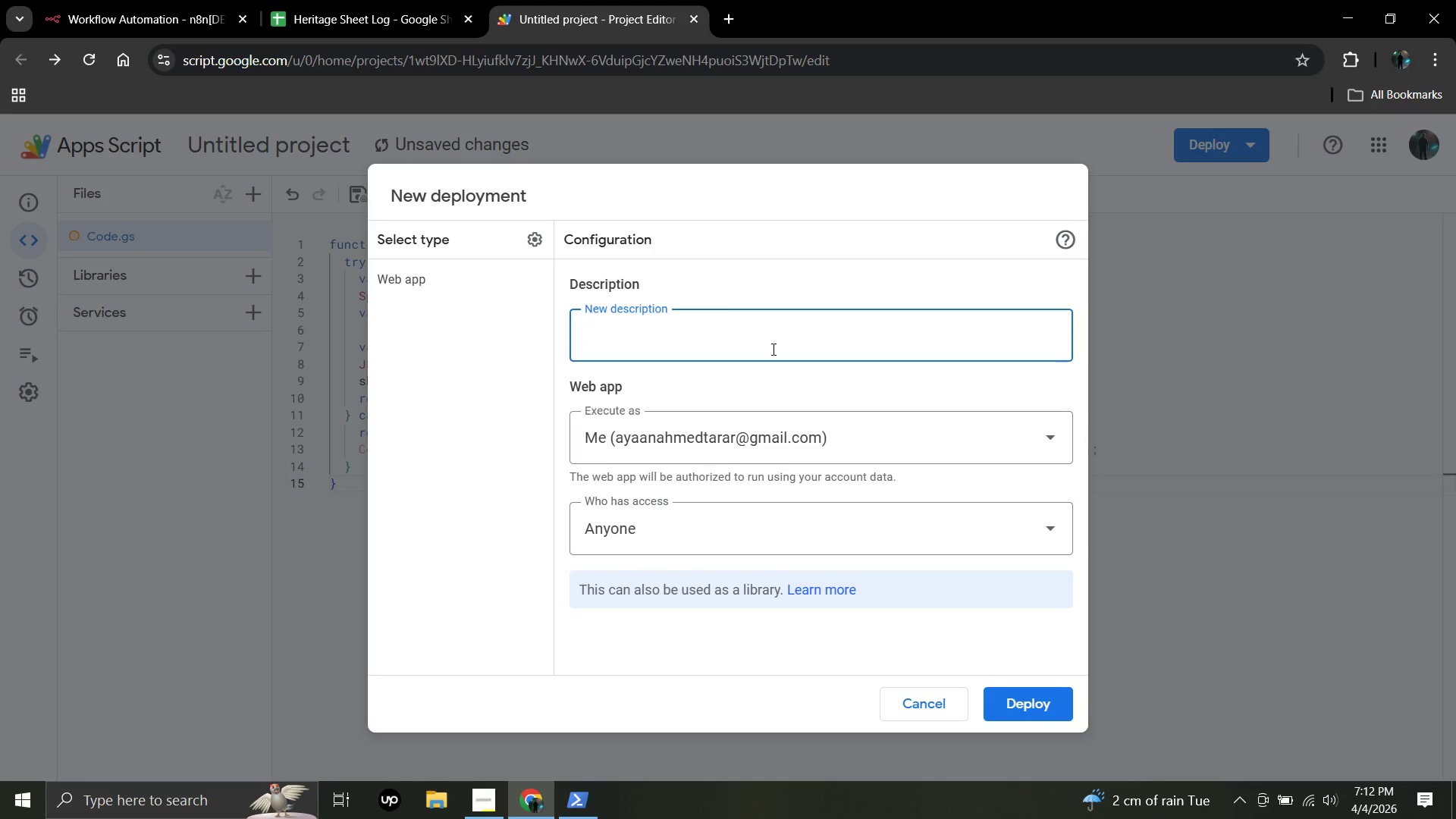 
type(n8n b)
key(Backspace)
type(Bridge)
 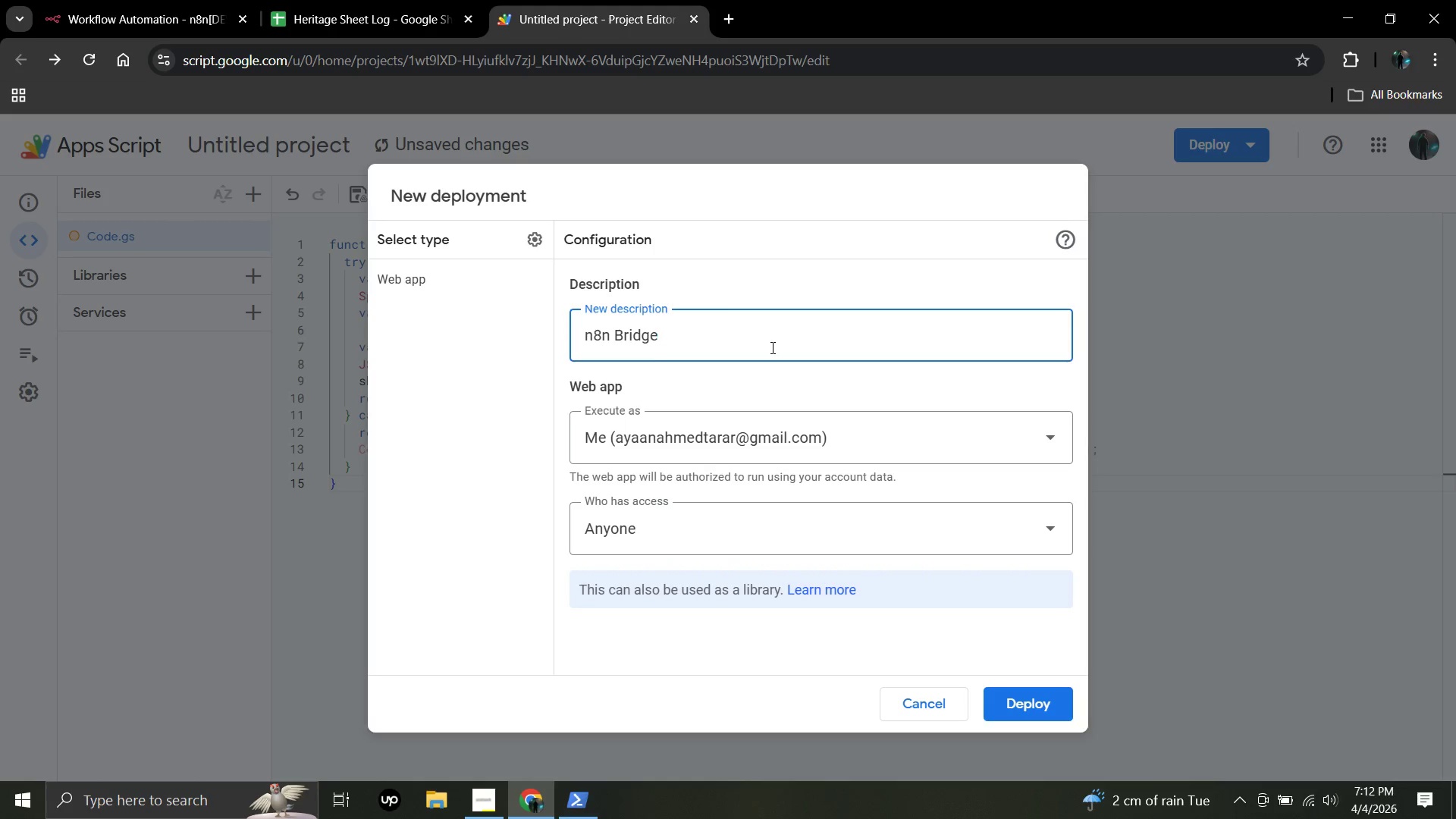 
left_click([1043, 705])
 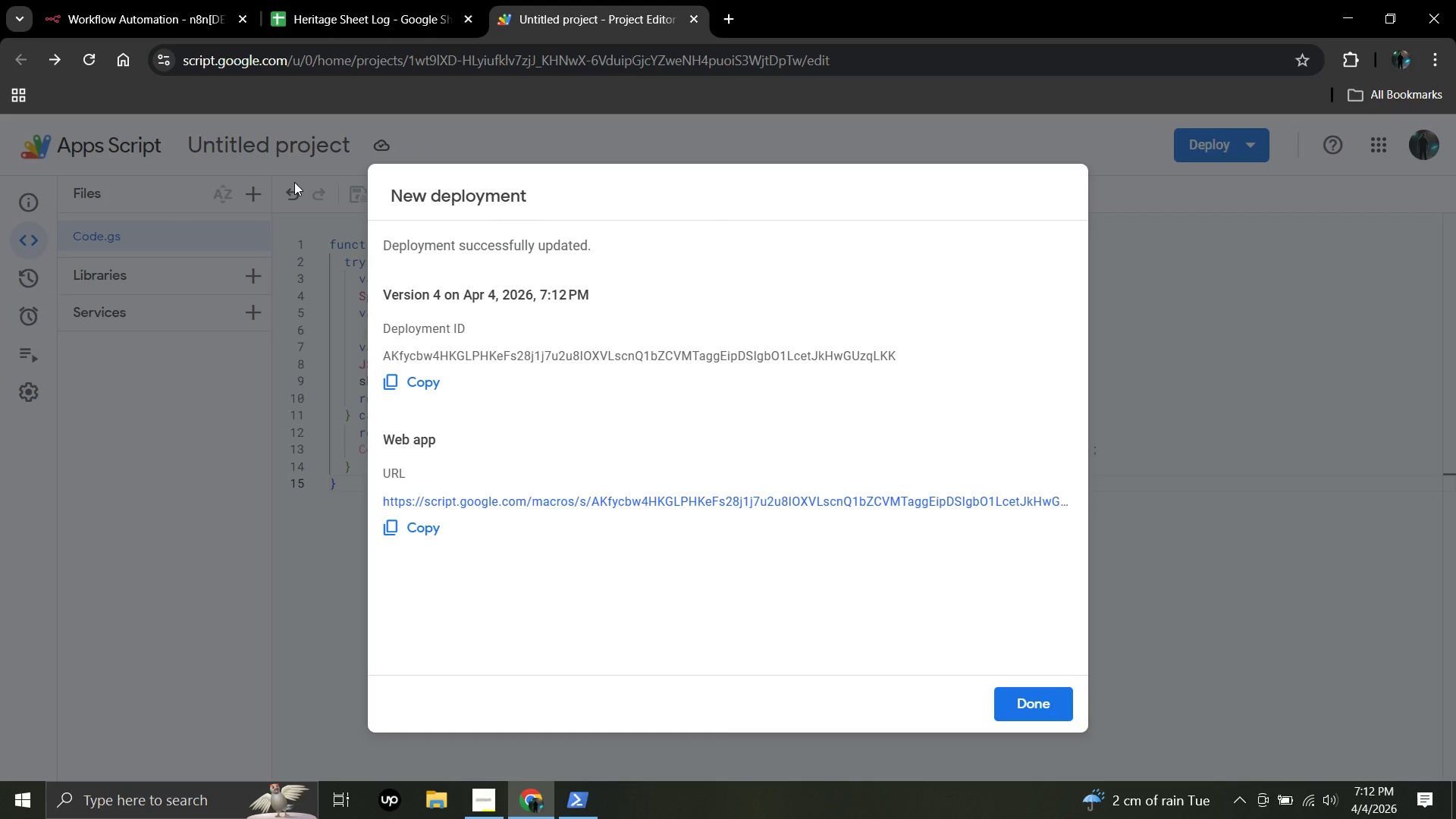 
wait(18.72)
 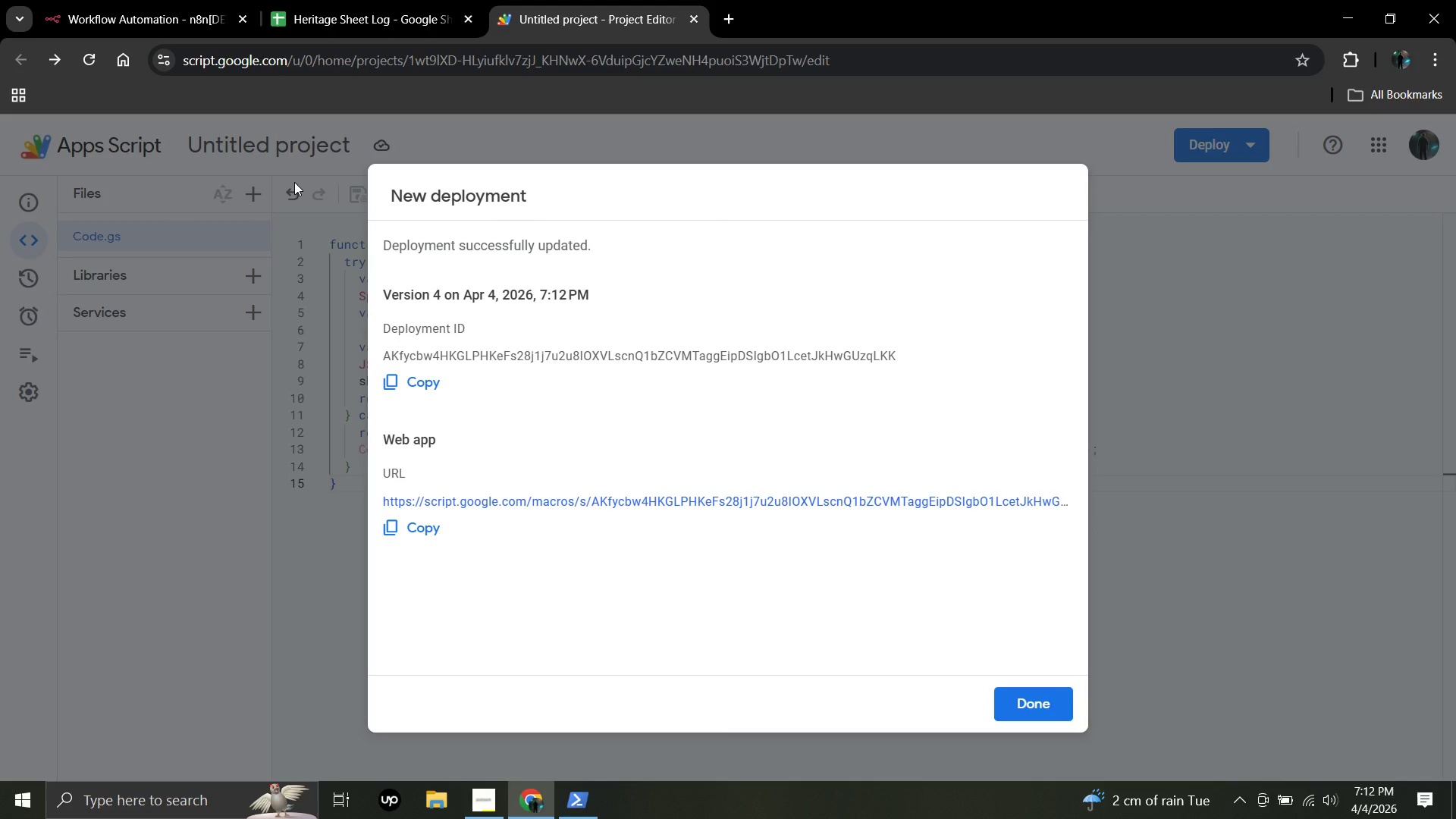 
left_click([734, 13])
 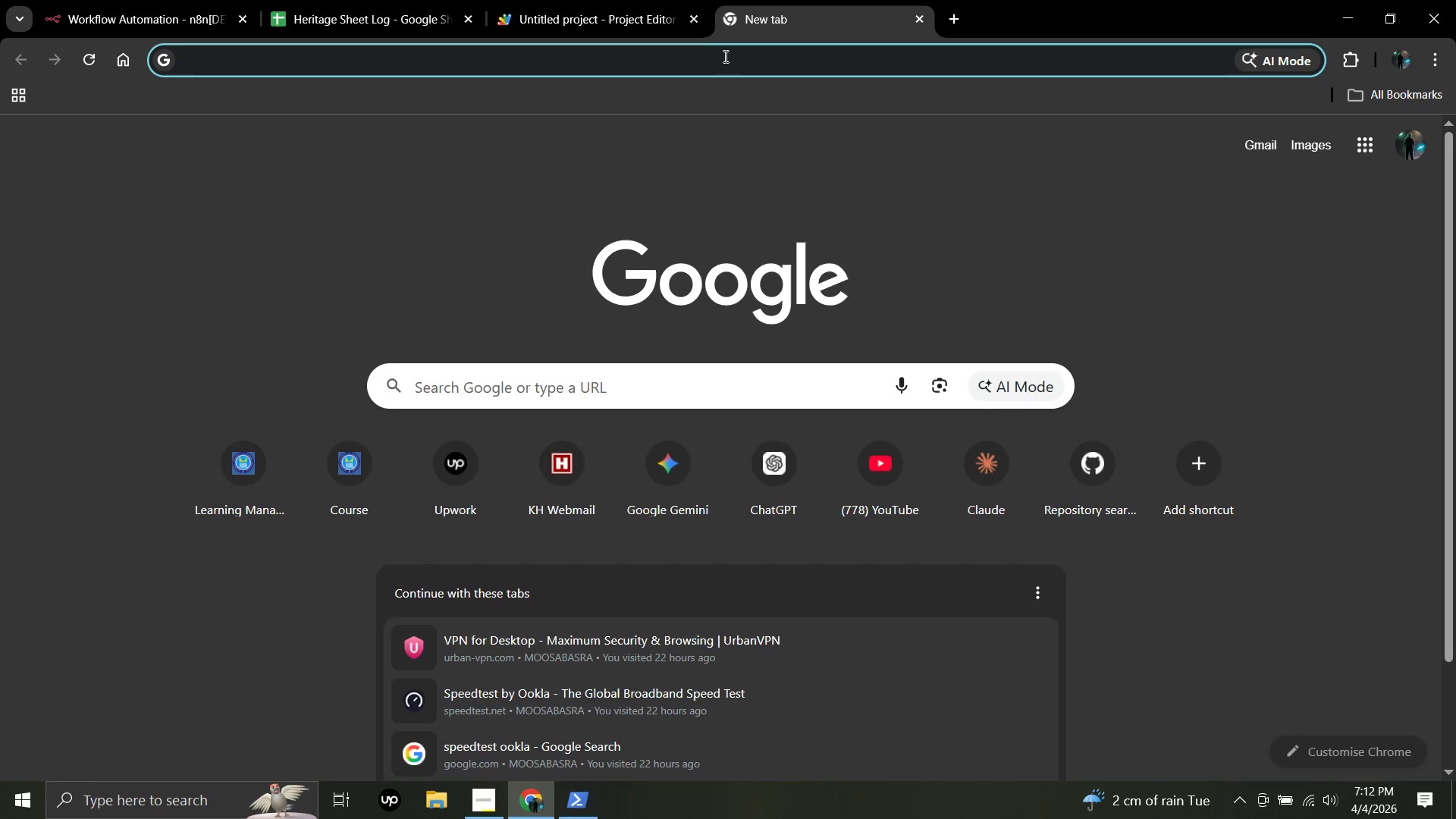 
type(disc)
 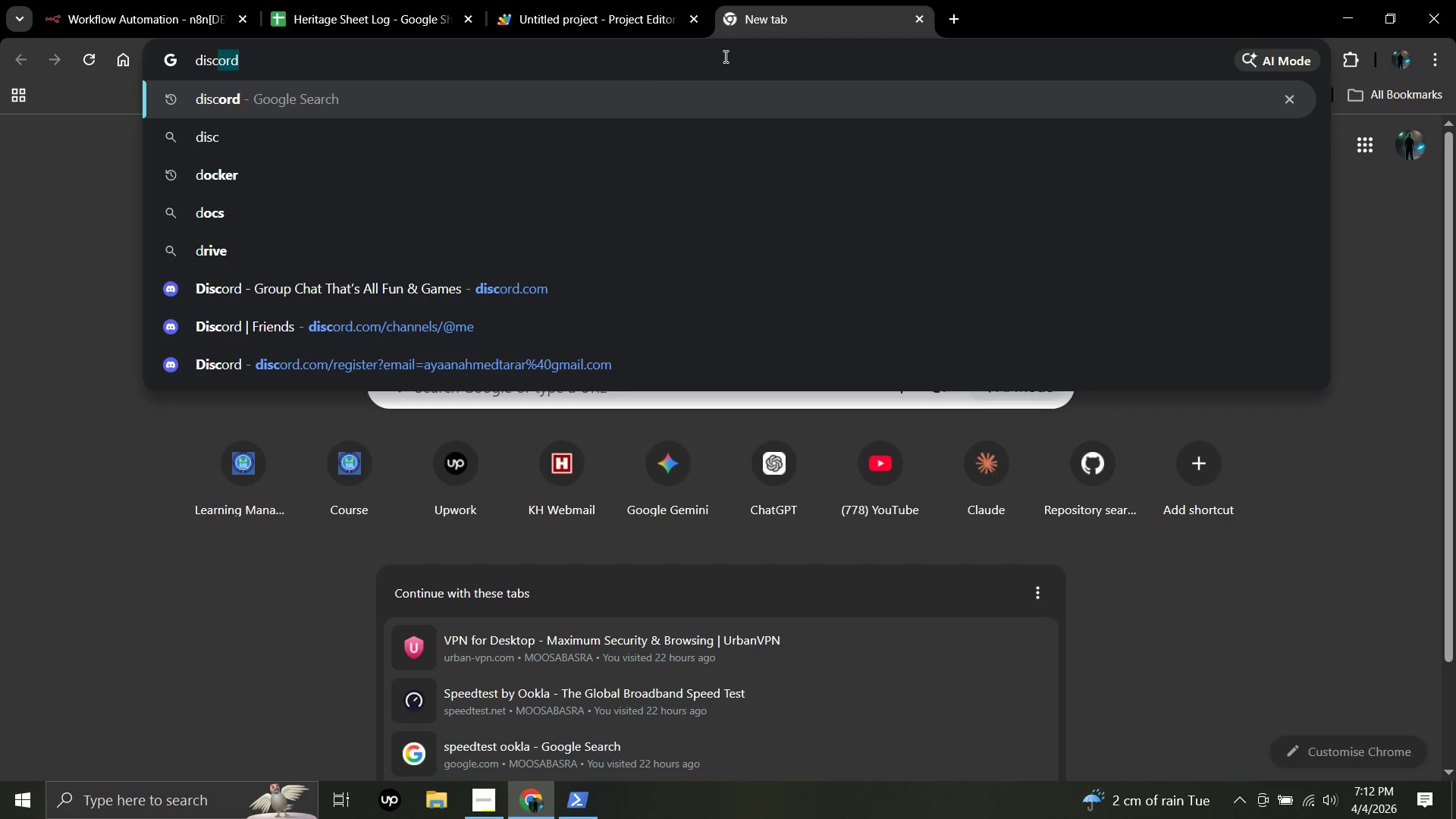 
key(Enter)
 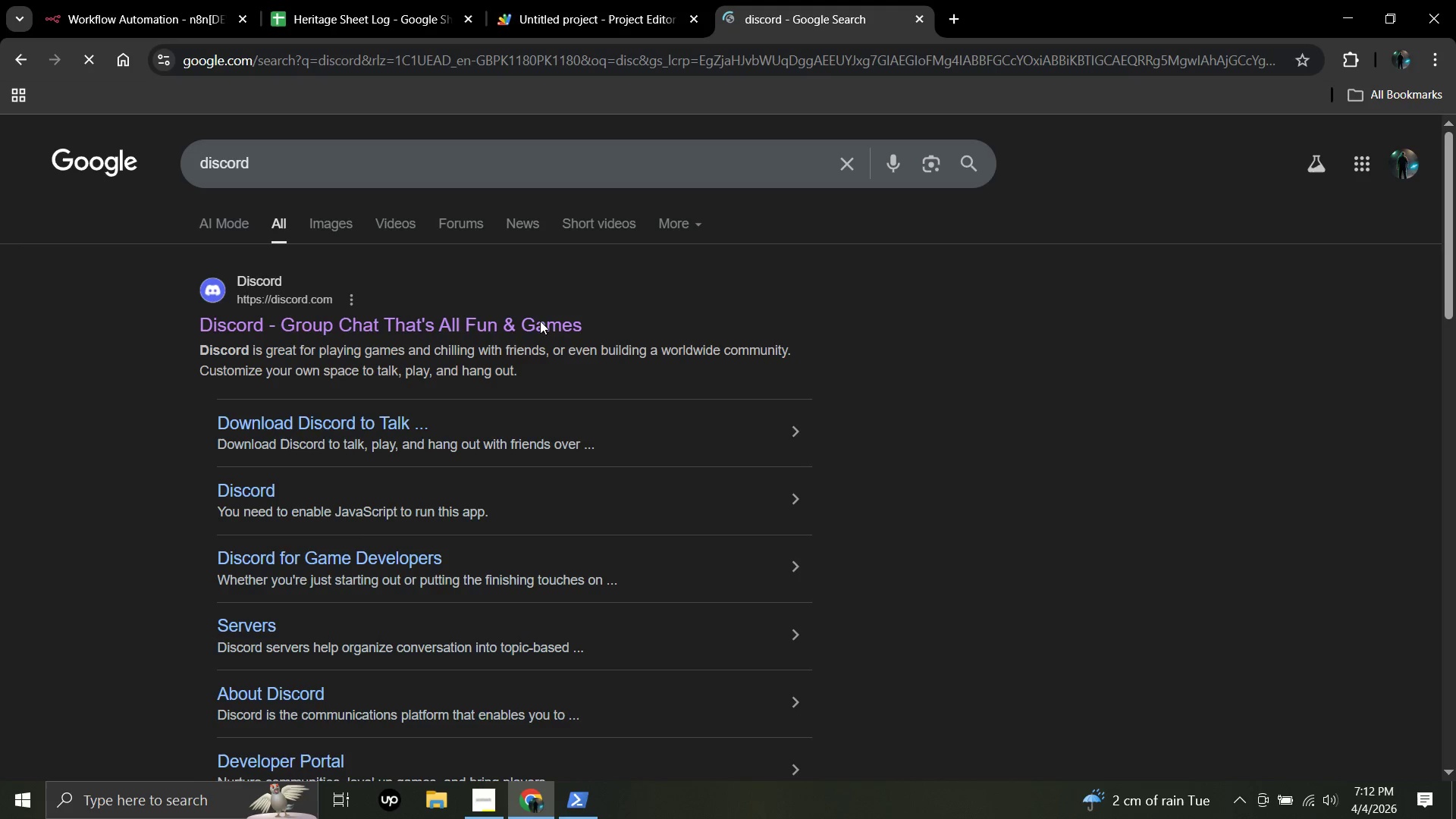 
left_click([397, 323])
 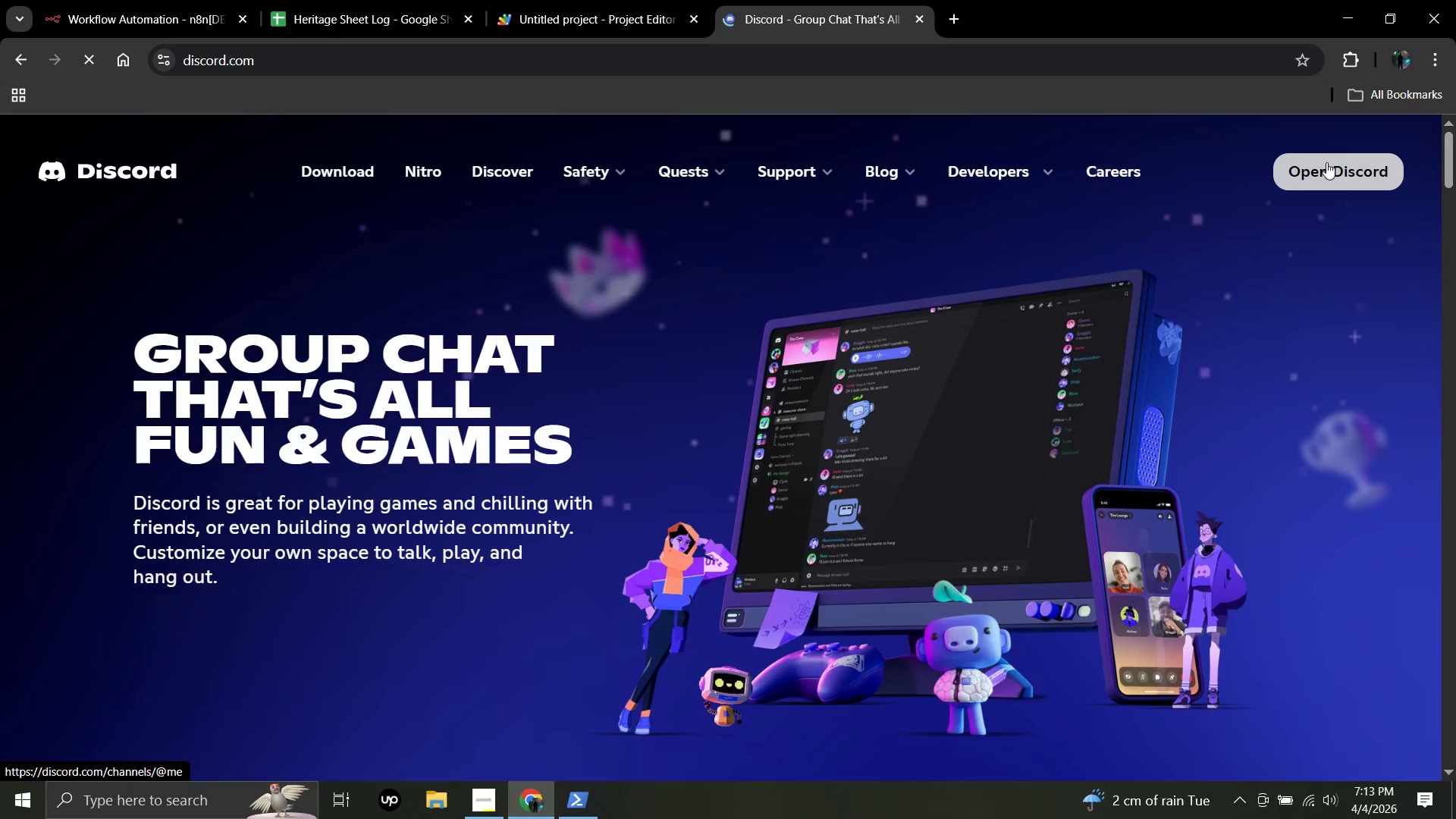 
wait(5.64)
 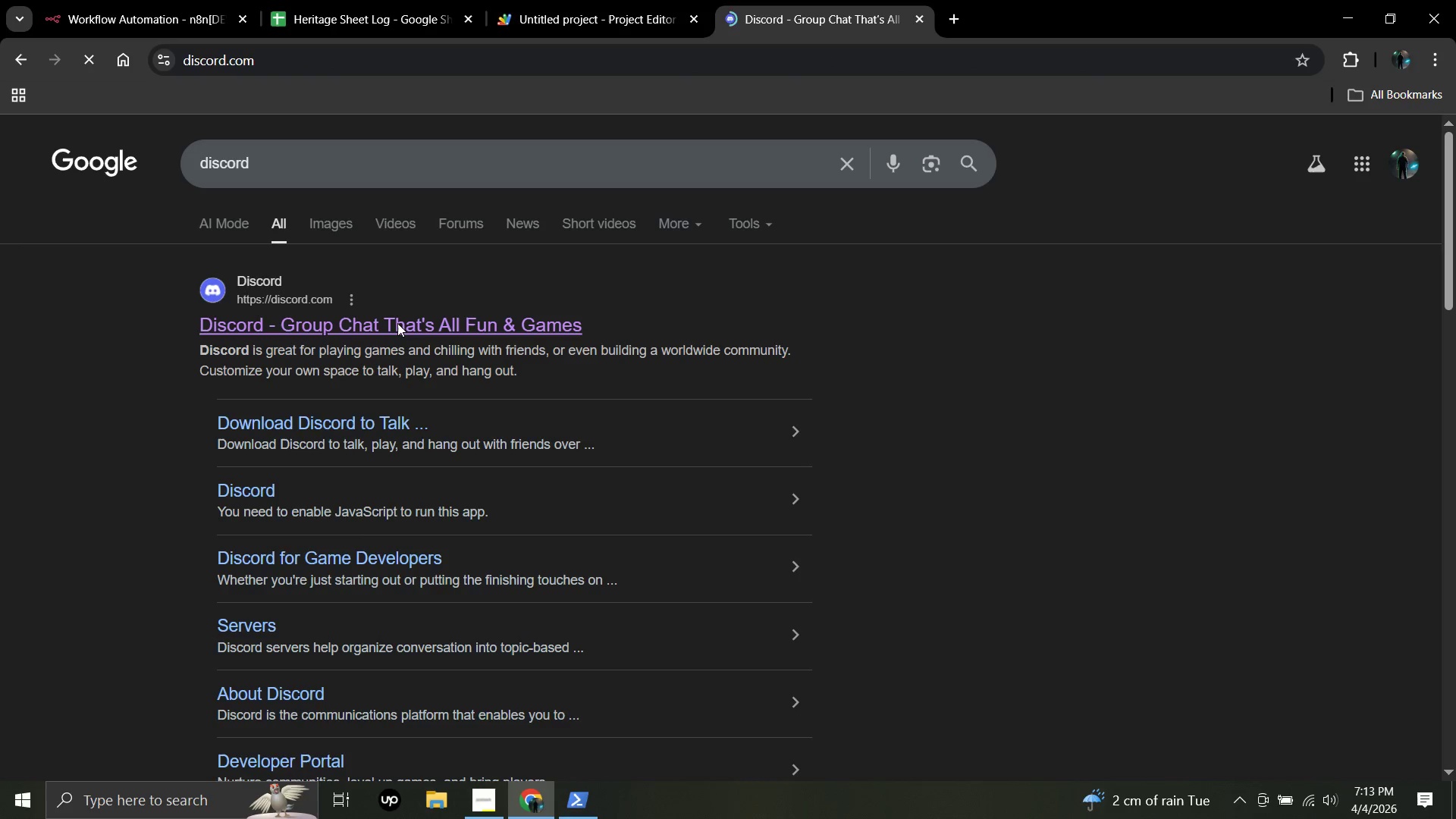 
scroll: coordinate [385, 594], scroll_direction: up, amount: 8.0
 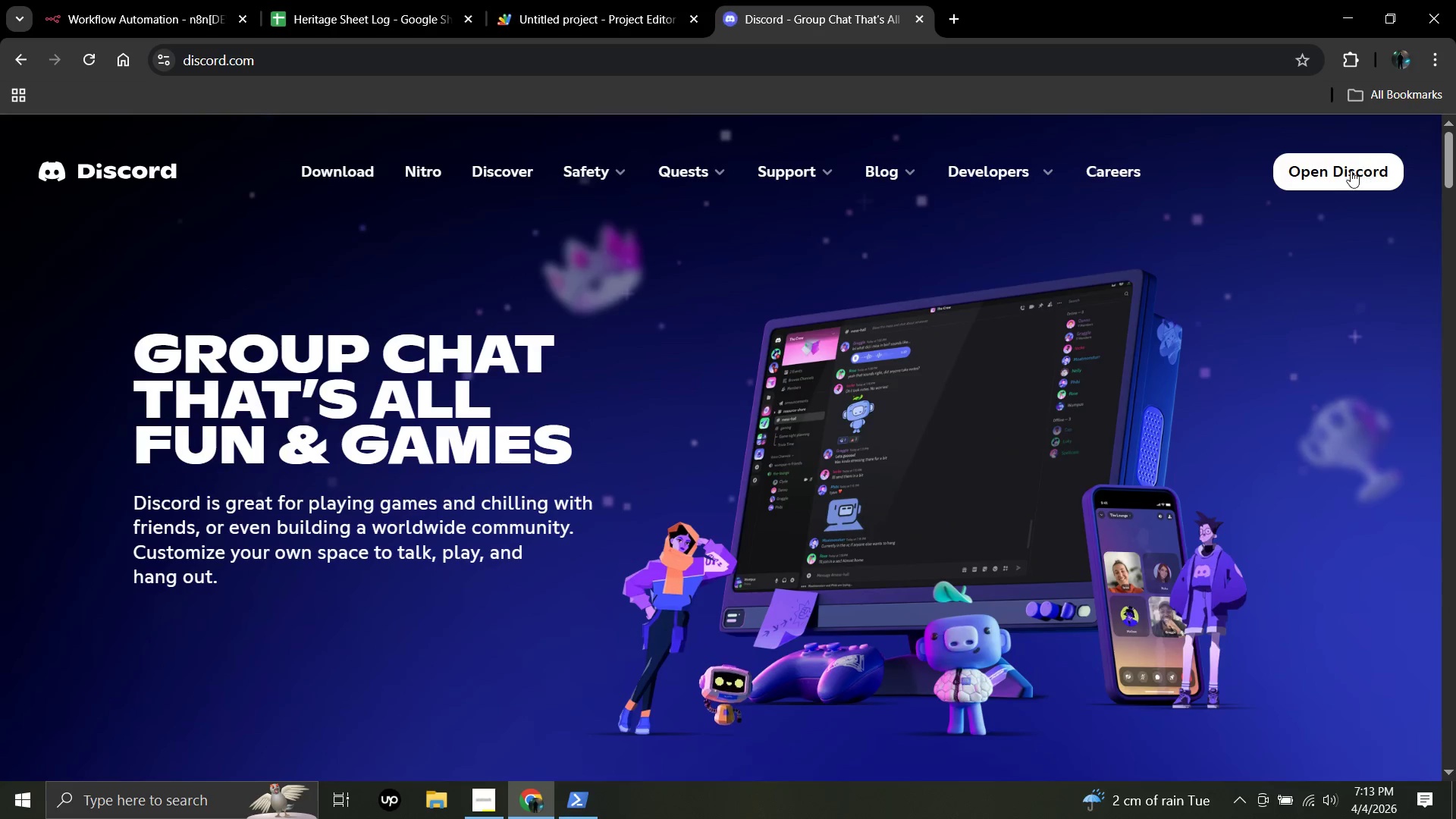 
left_click([1351, 171])
 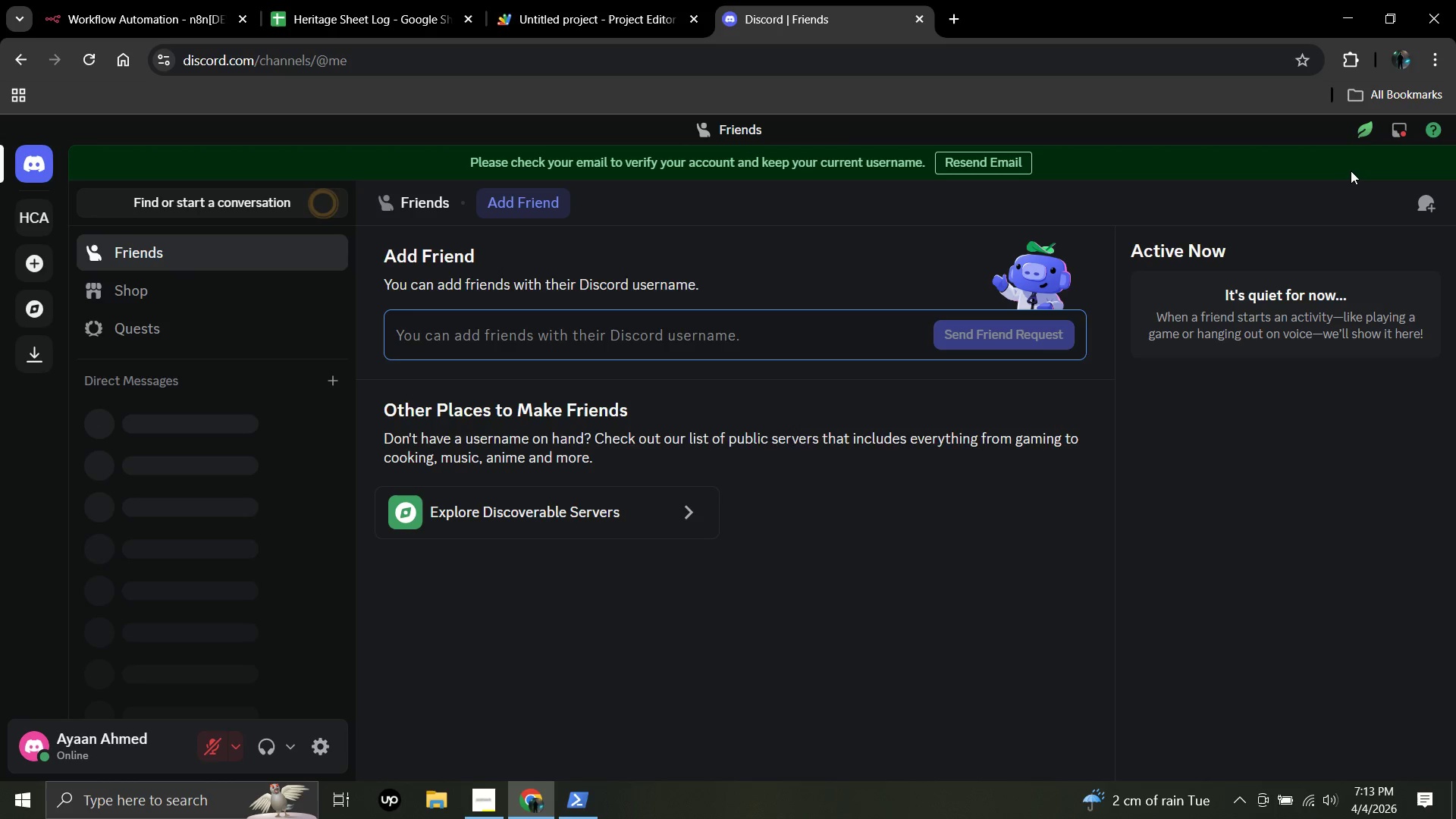 
wait(9.81)
 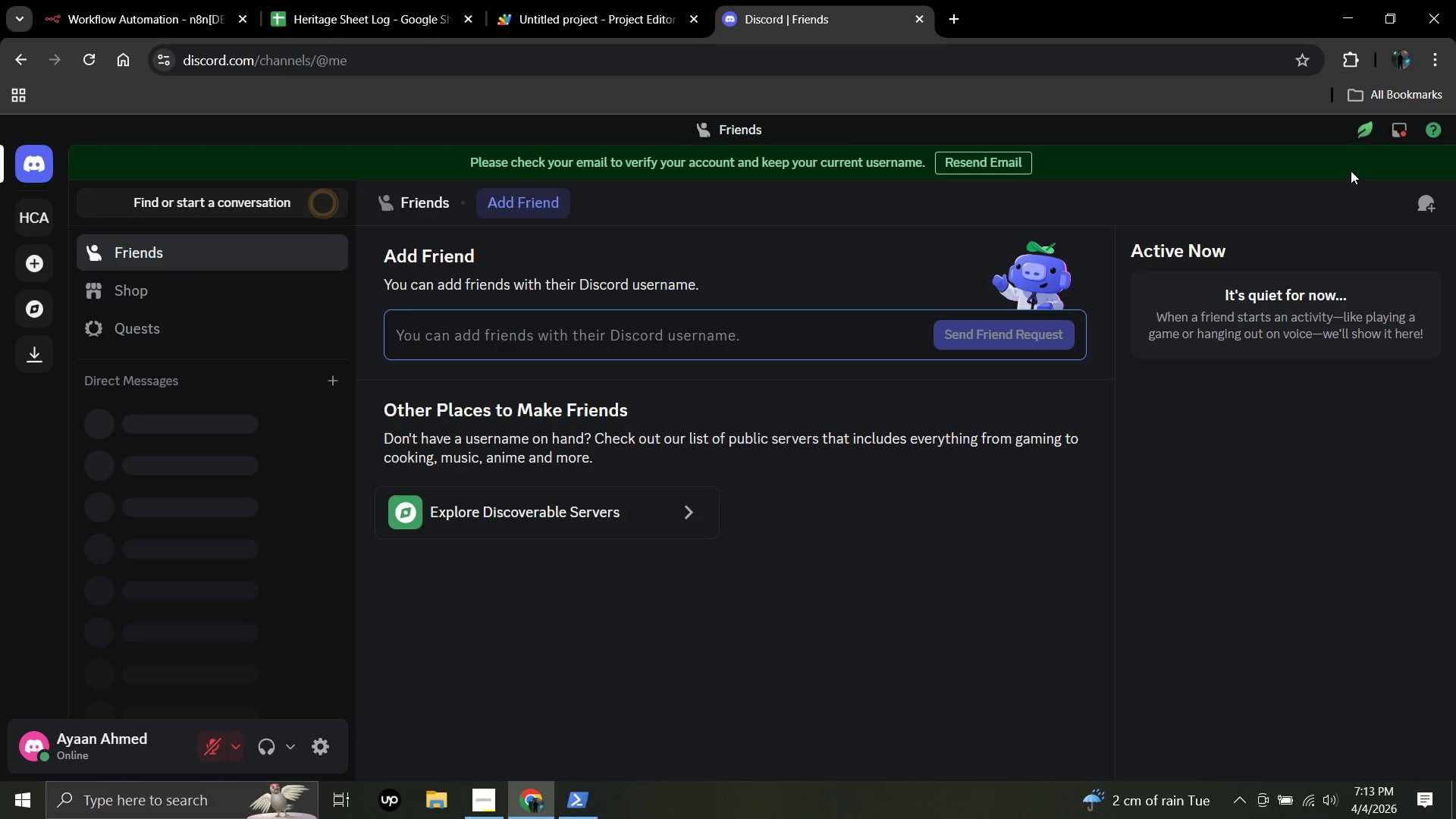 
left_click([37, 226])
 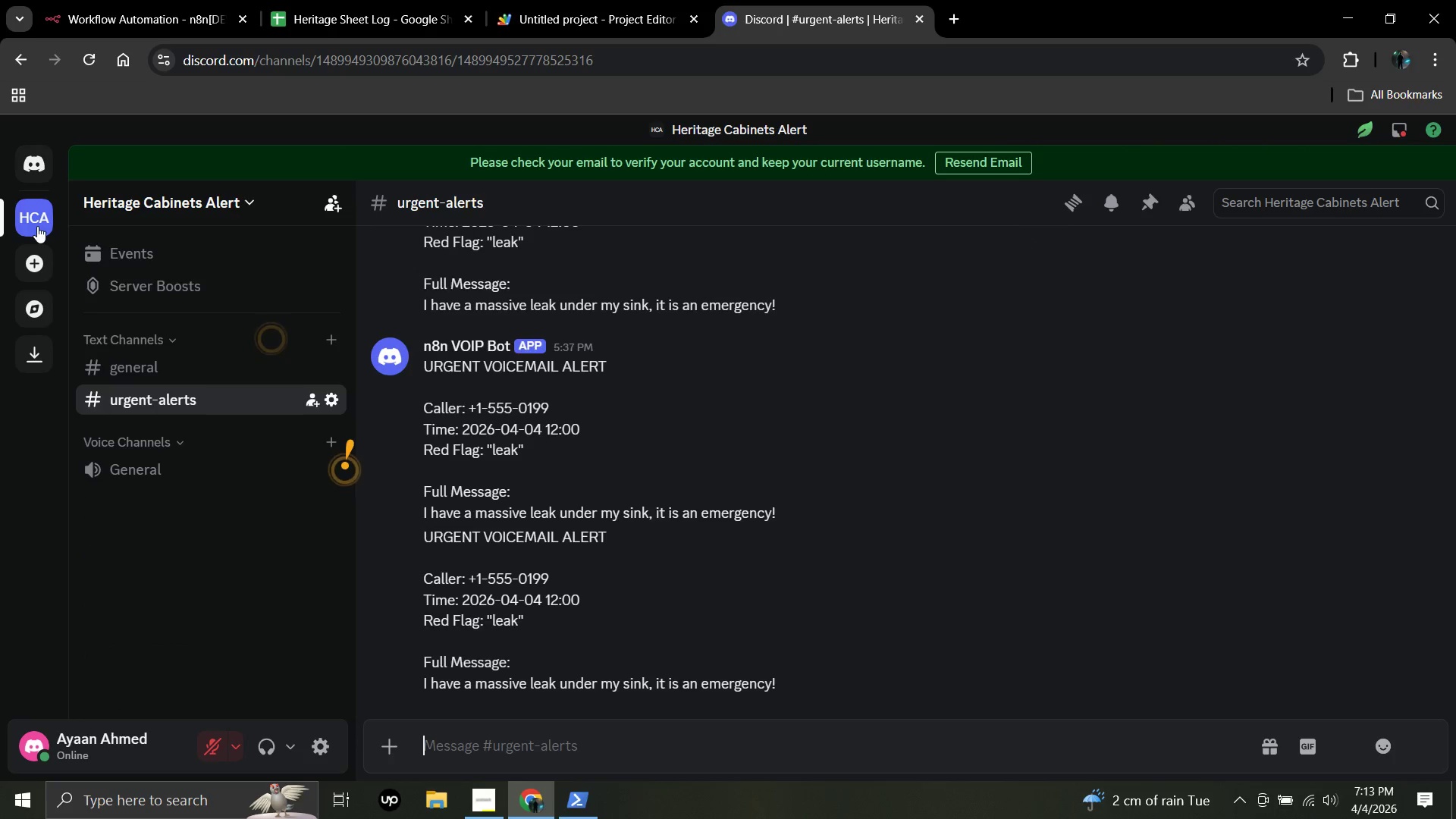 
scroll: coordinate [493, 319], scroll_direction: up, amount: 15.0
 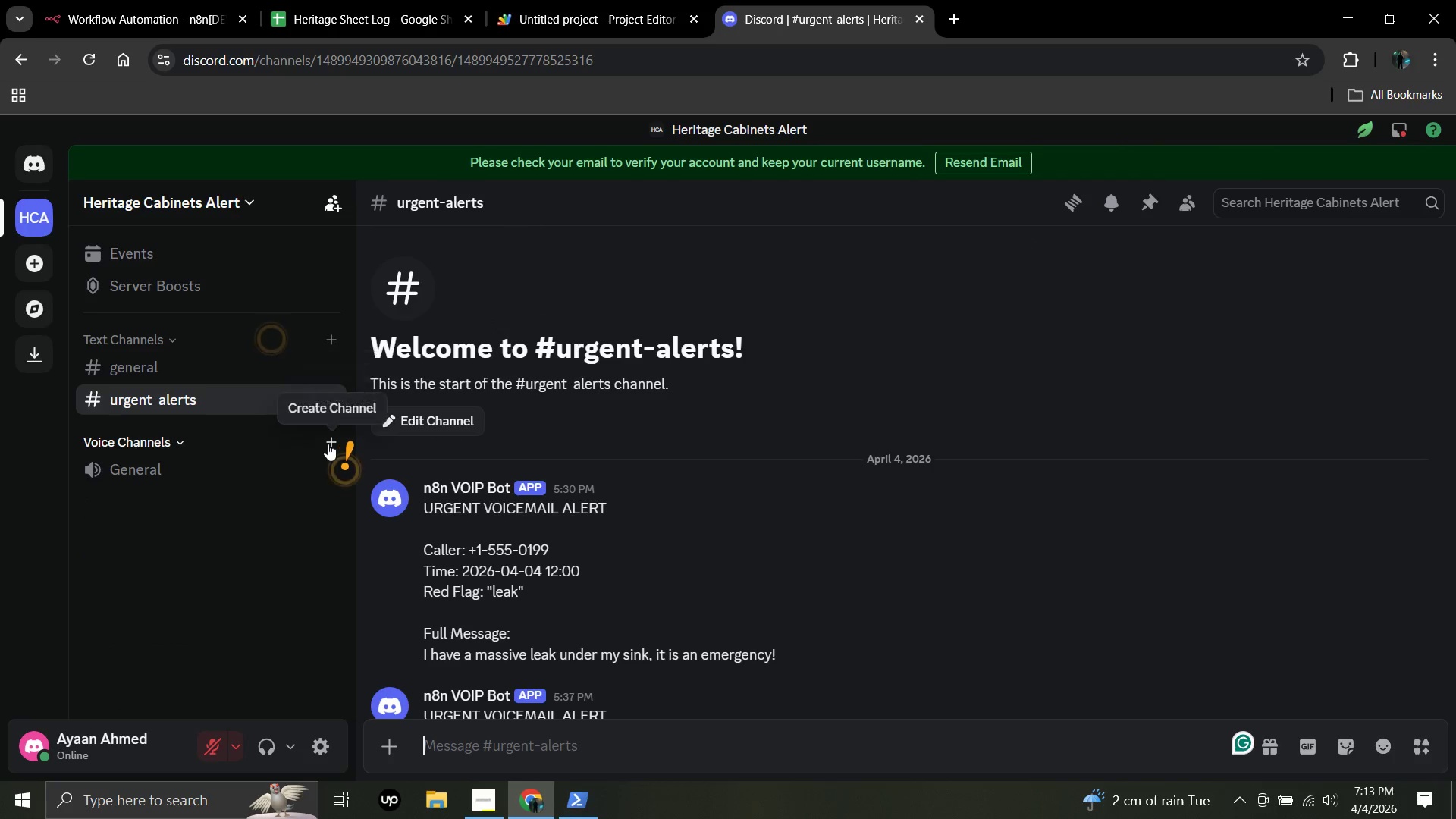 
mouse_move([314, 471])
 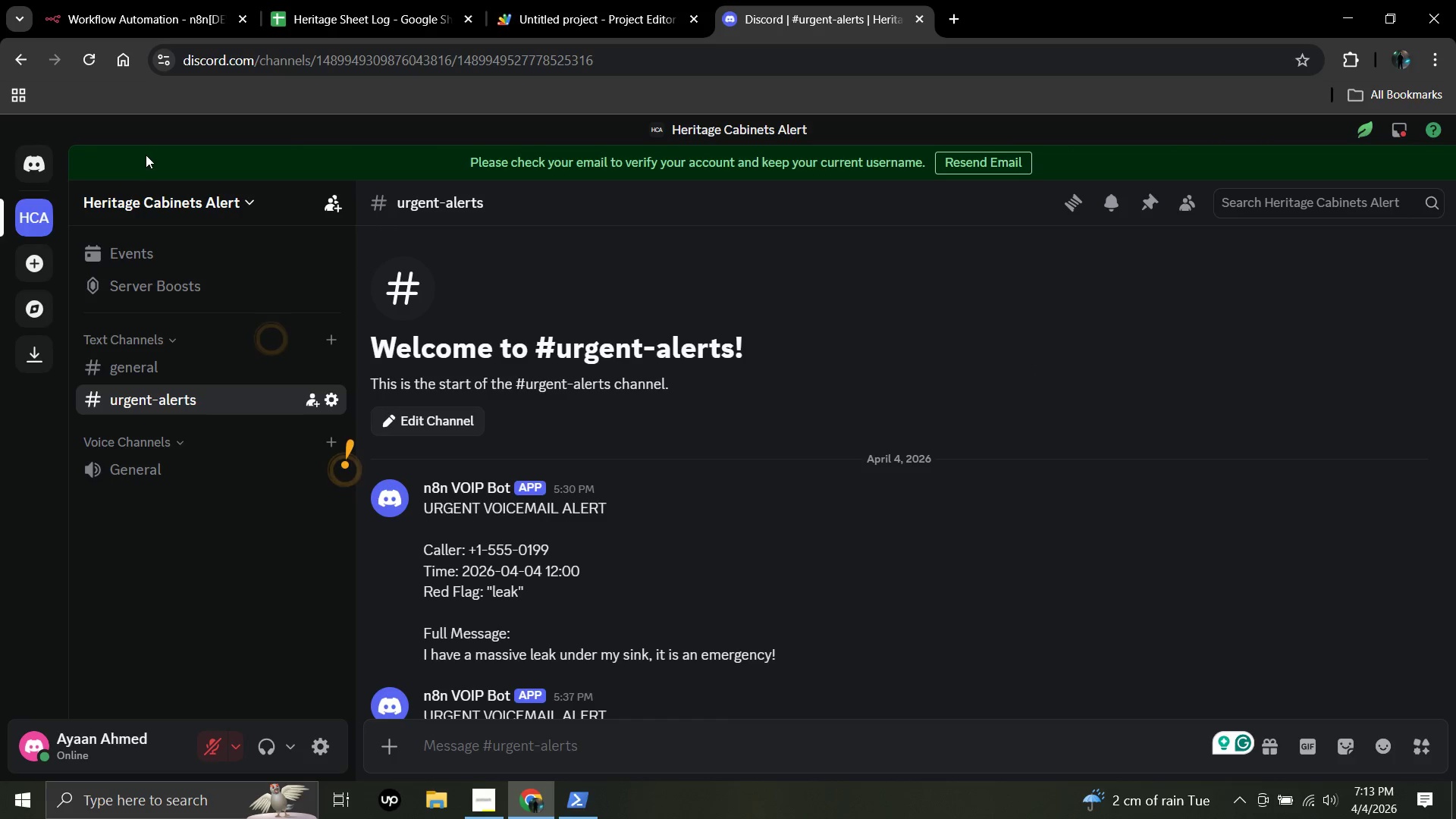 
left_click([29, 155])
 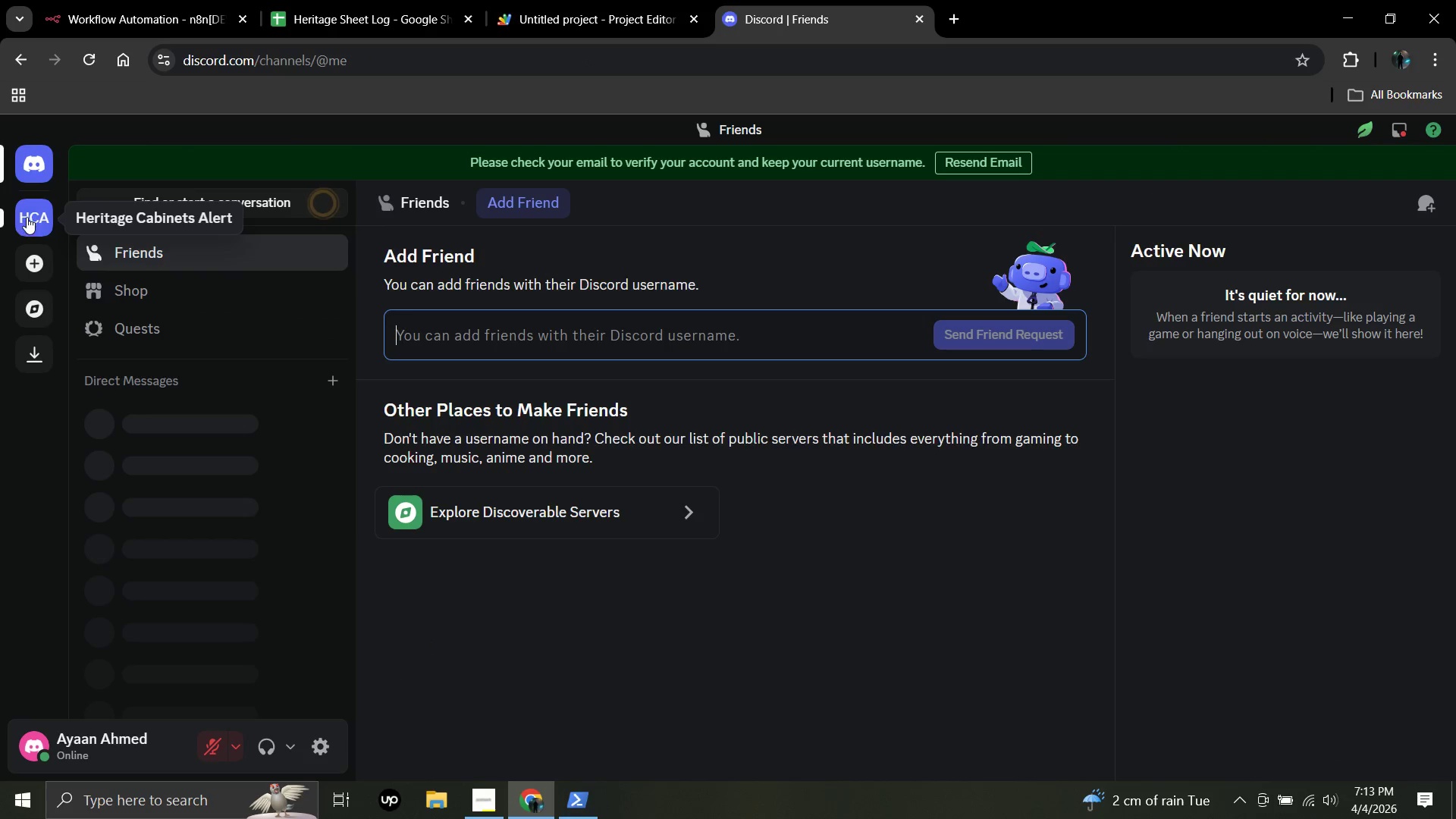 
right_click([27, 217])
 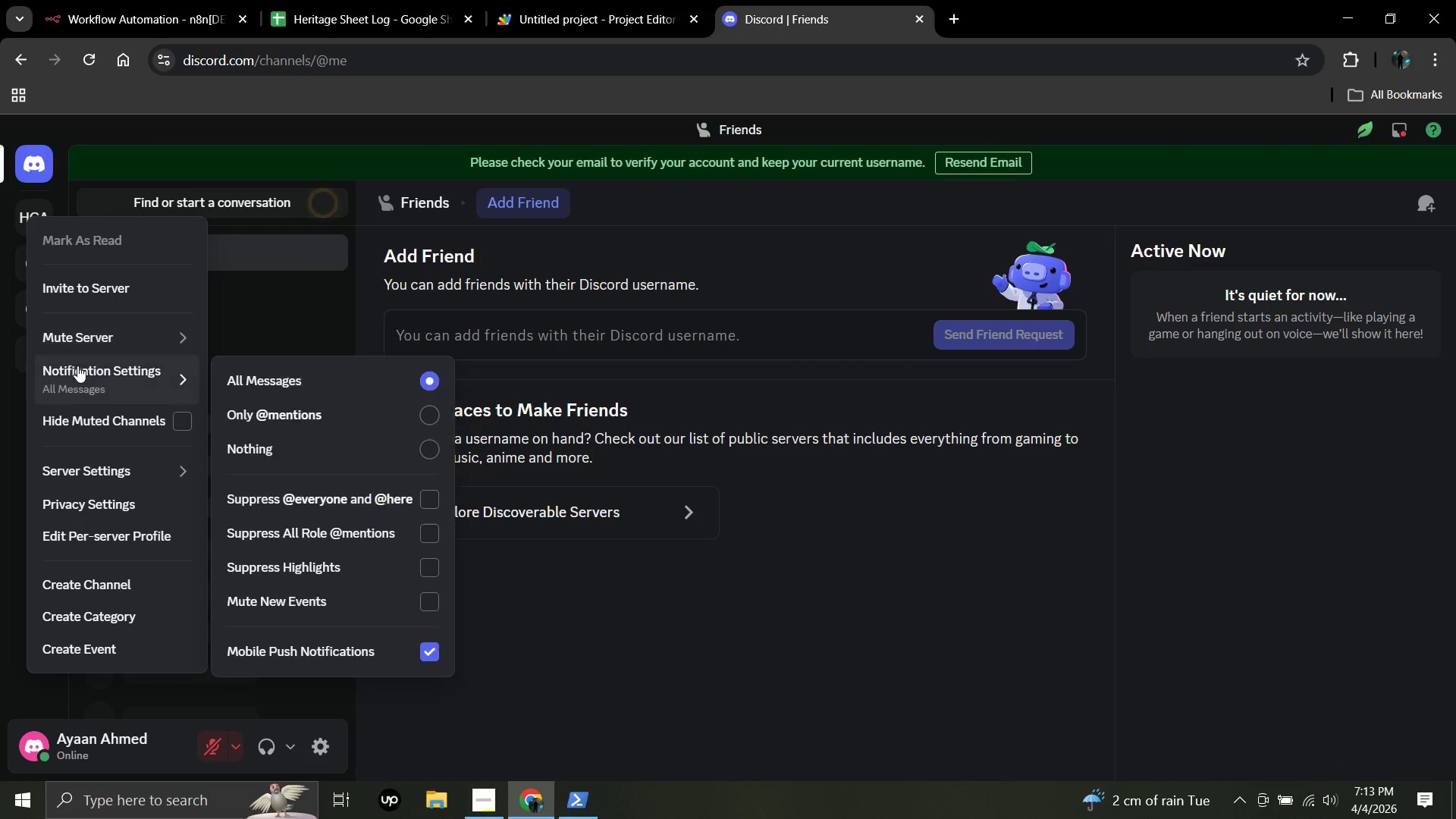 
wait(5.36)
 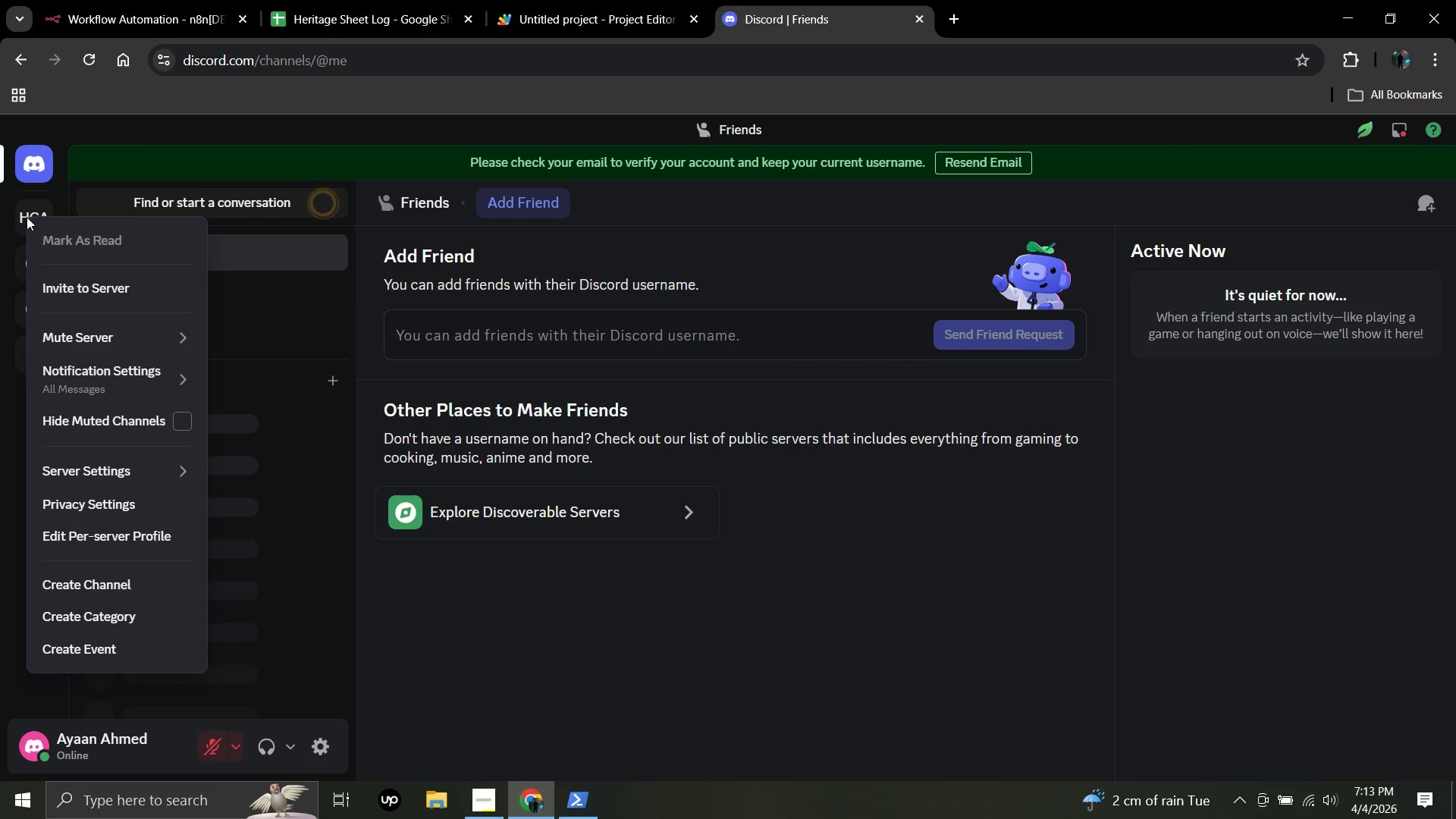 
left_click([115, 419])
 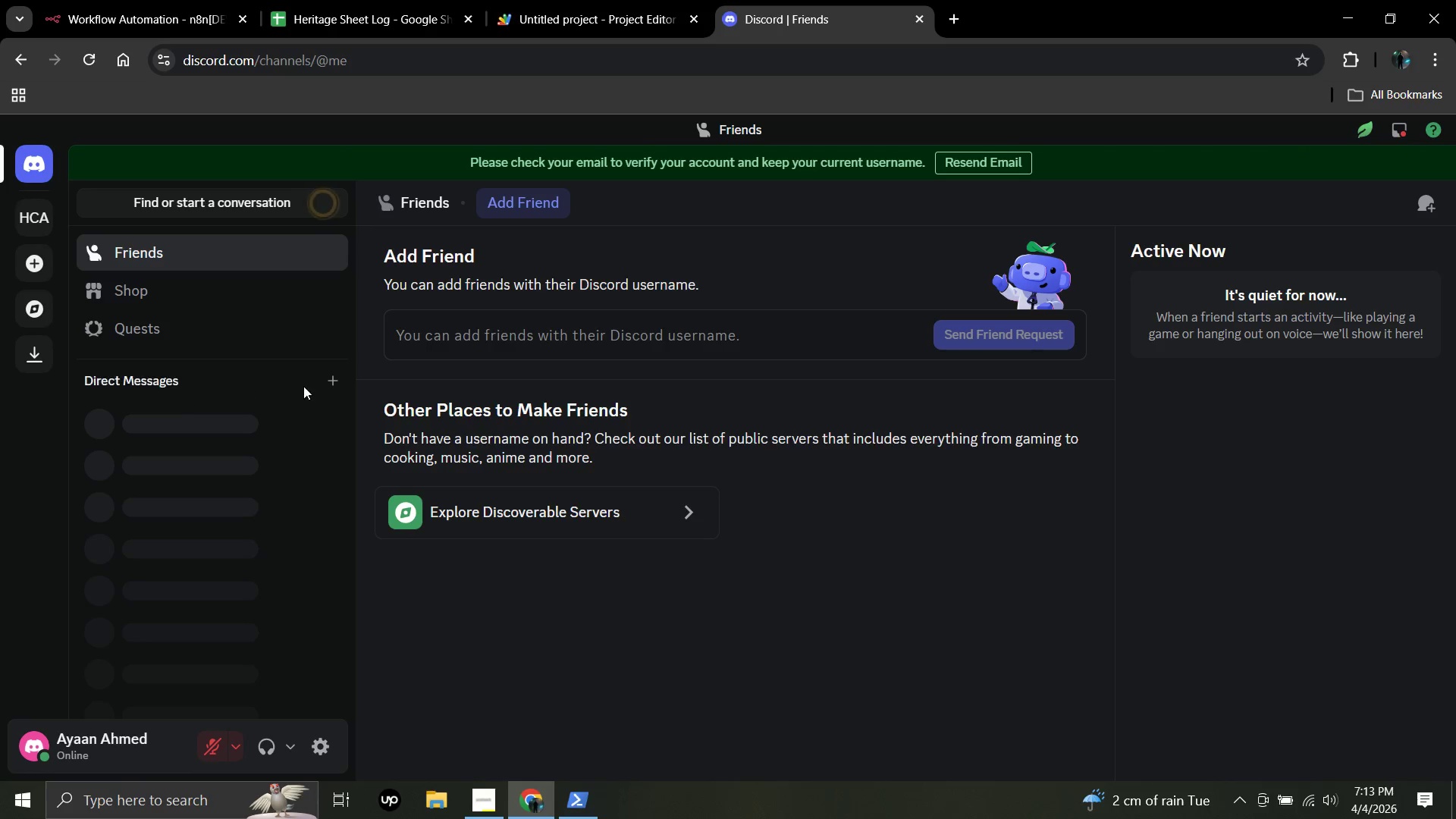 
wait(9.83)
 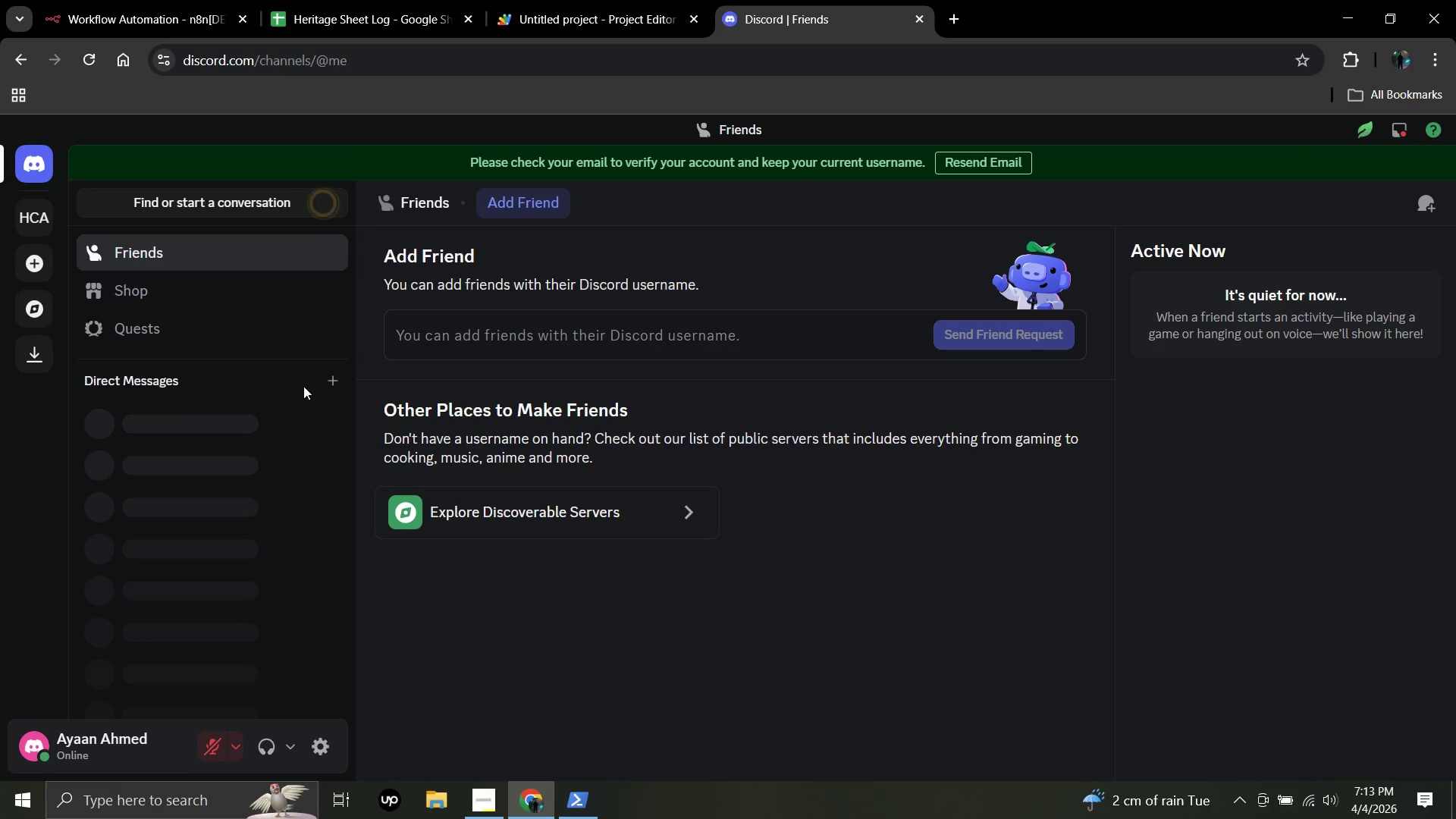 
left_click([28, 259])
 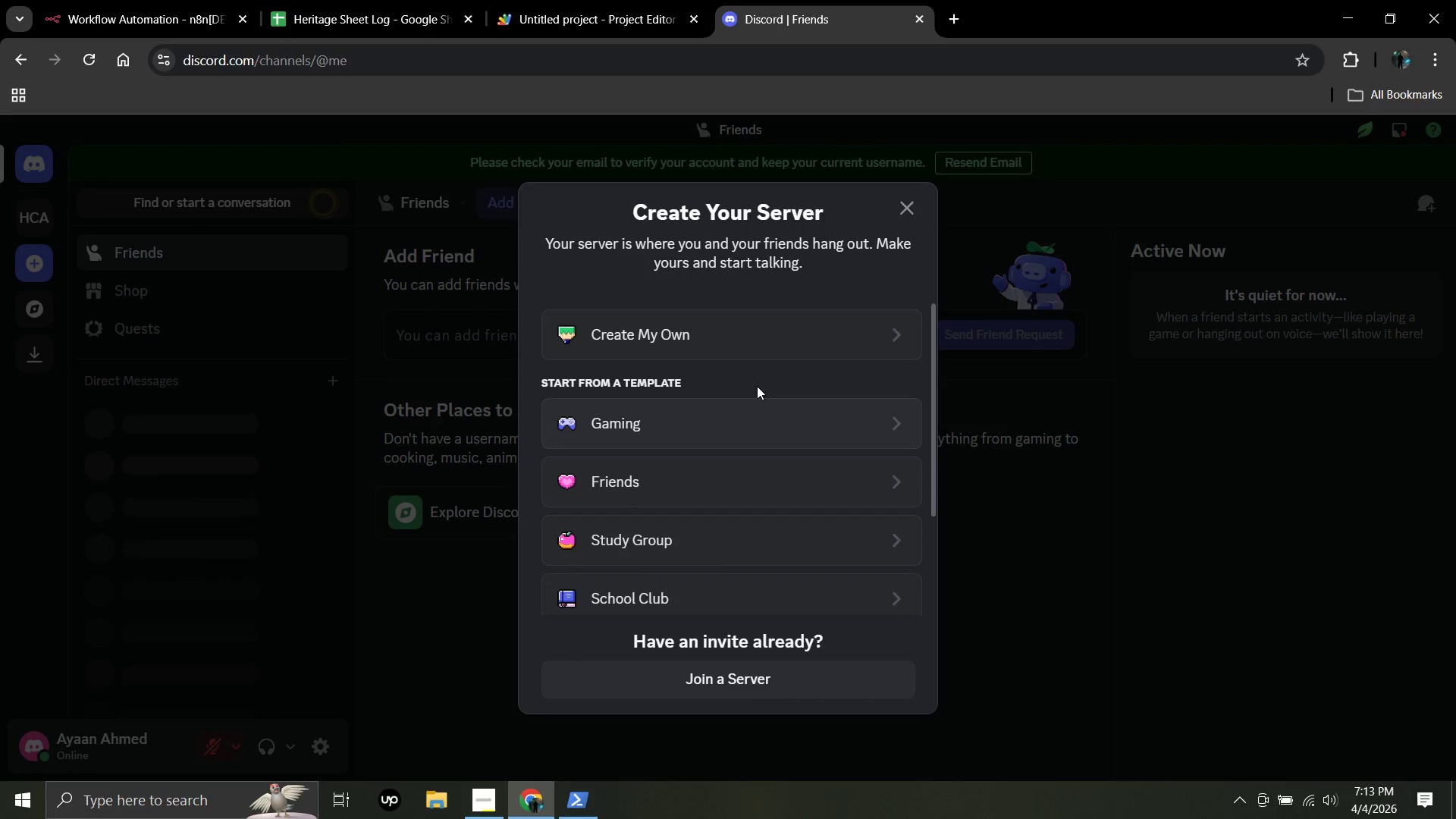 
left_click([673, 329])
 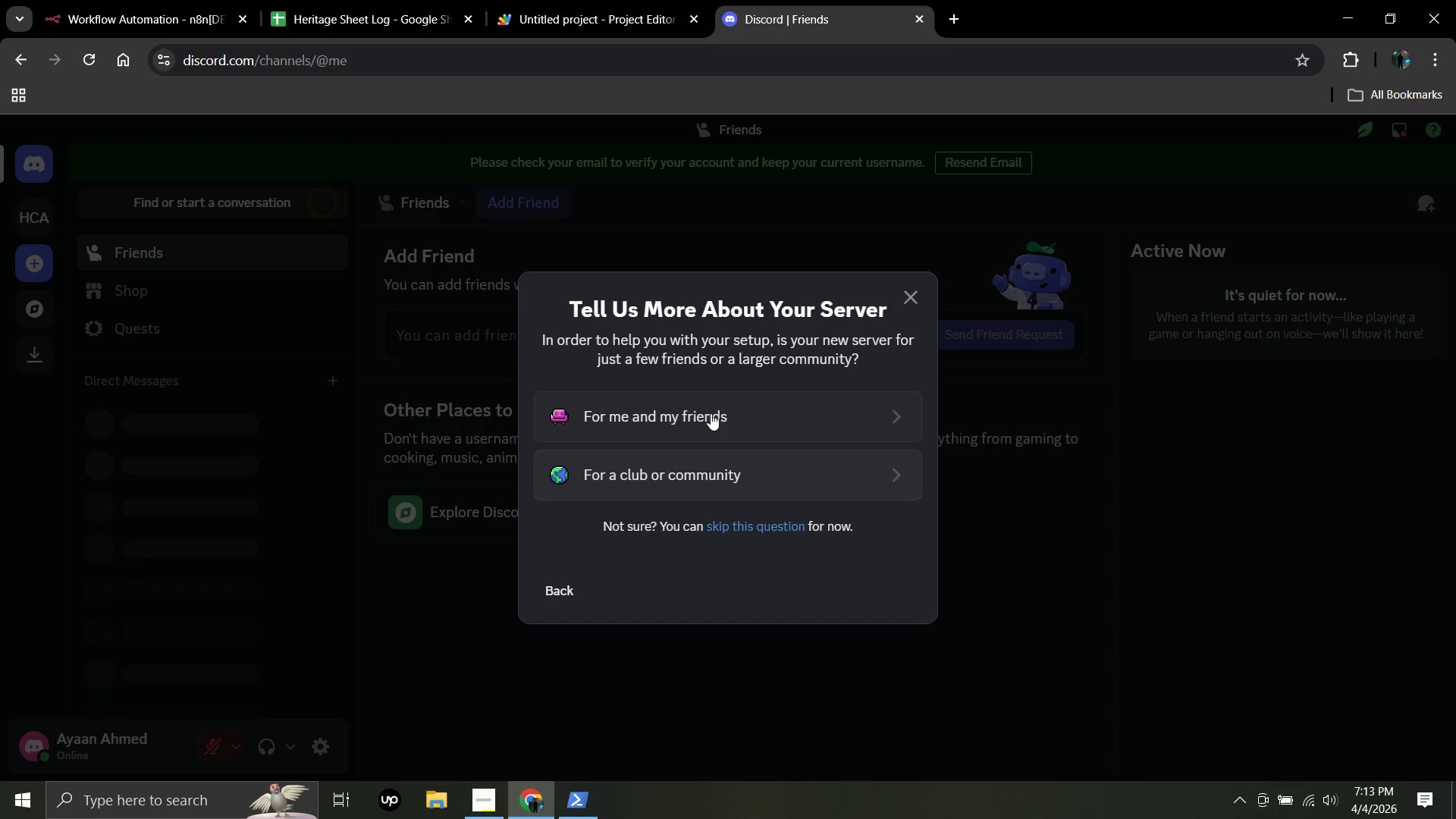 
left_click([718, 416])
 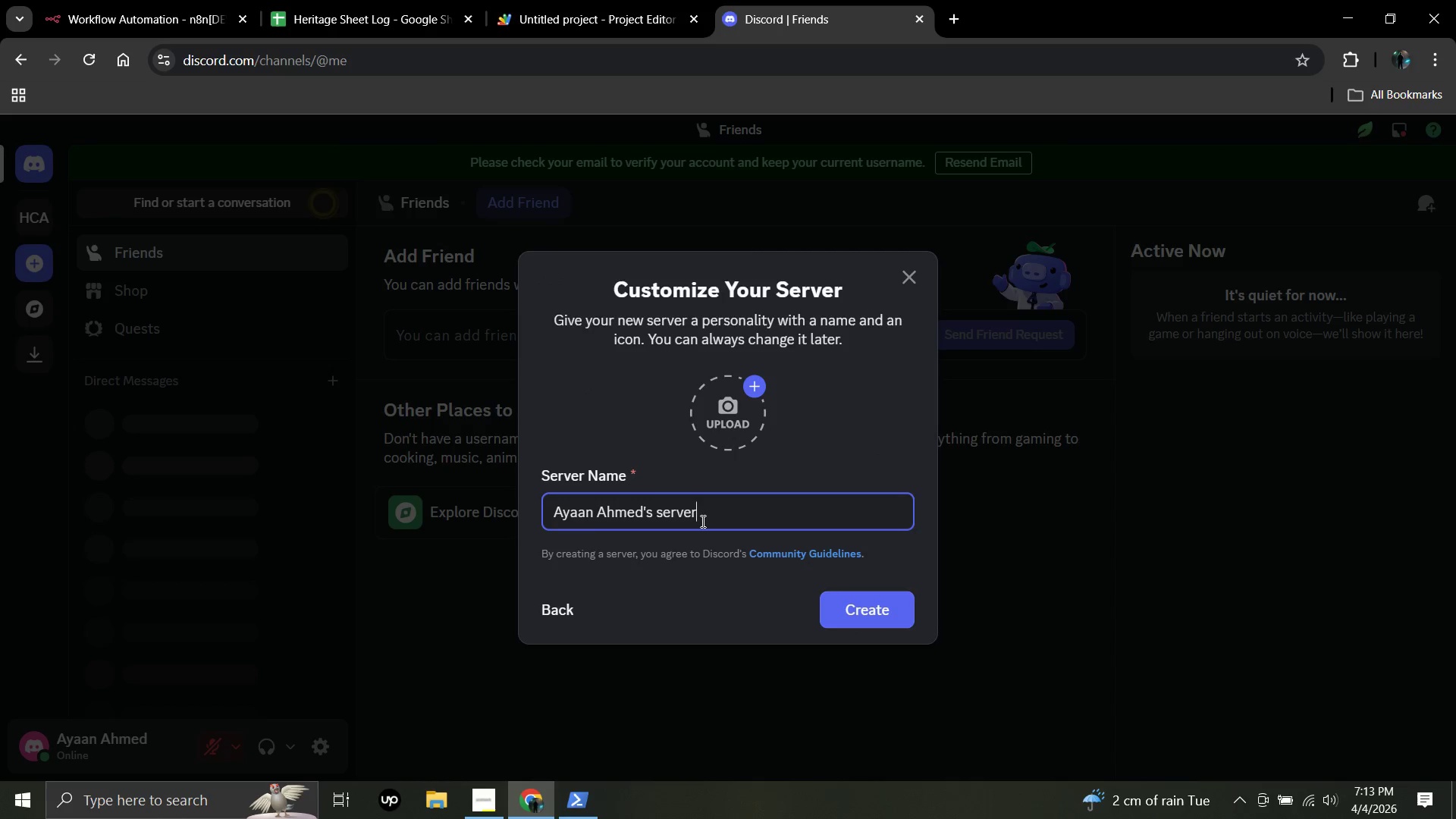 
hold_key(key=Backspace, duration=1.36)